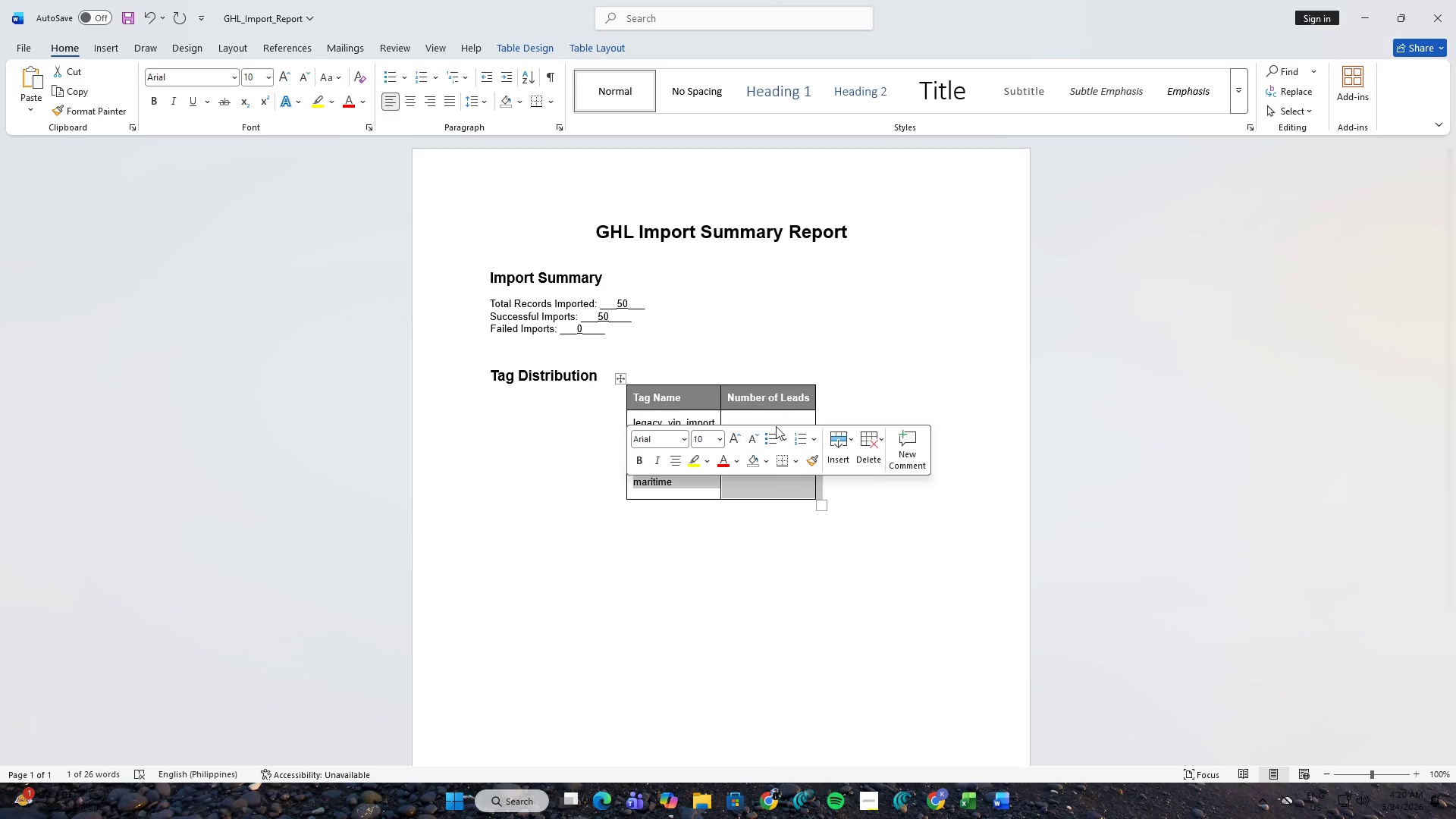 
left_click([786, 422])
 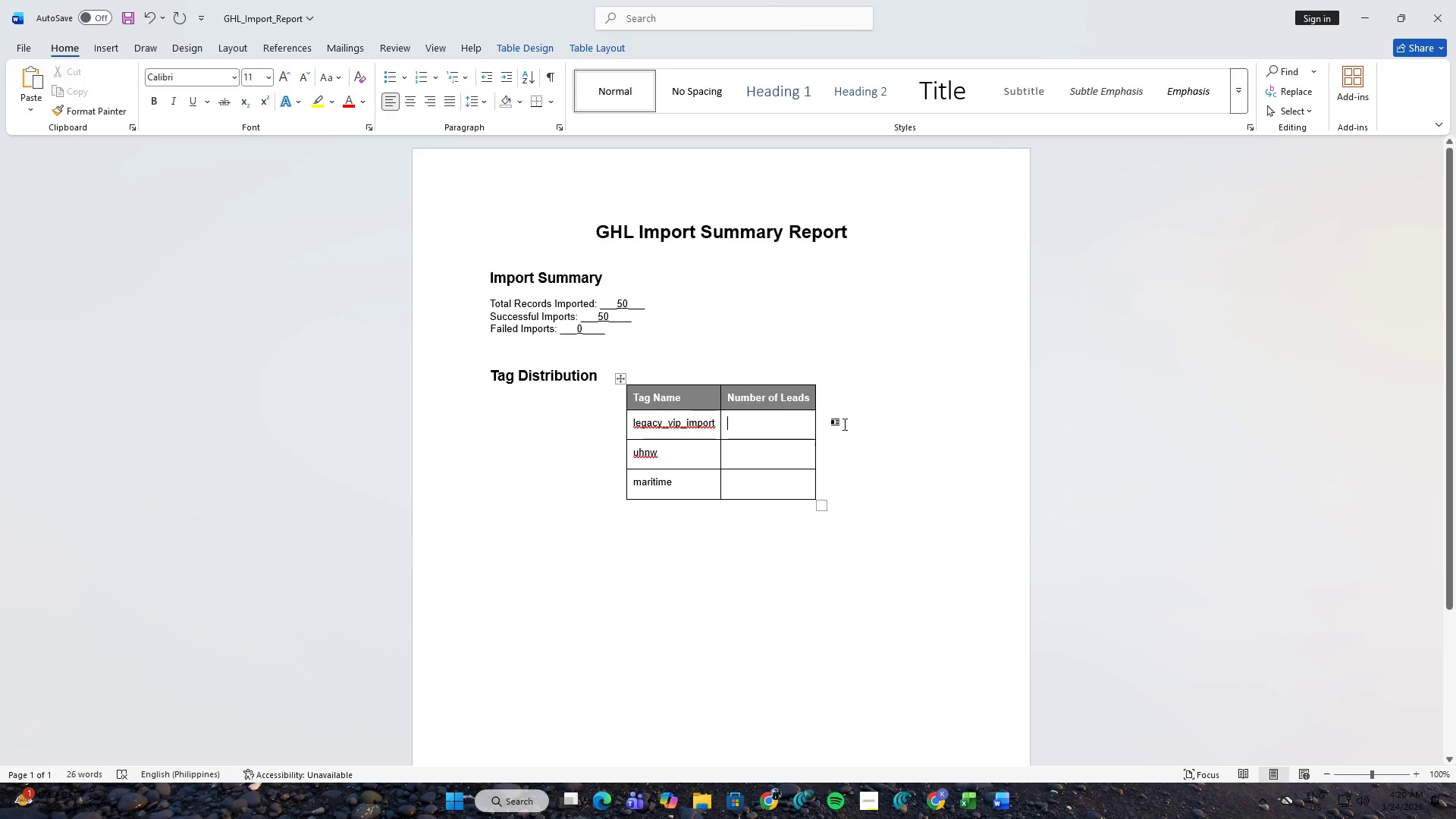 
key(Numpad5)
 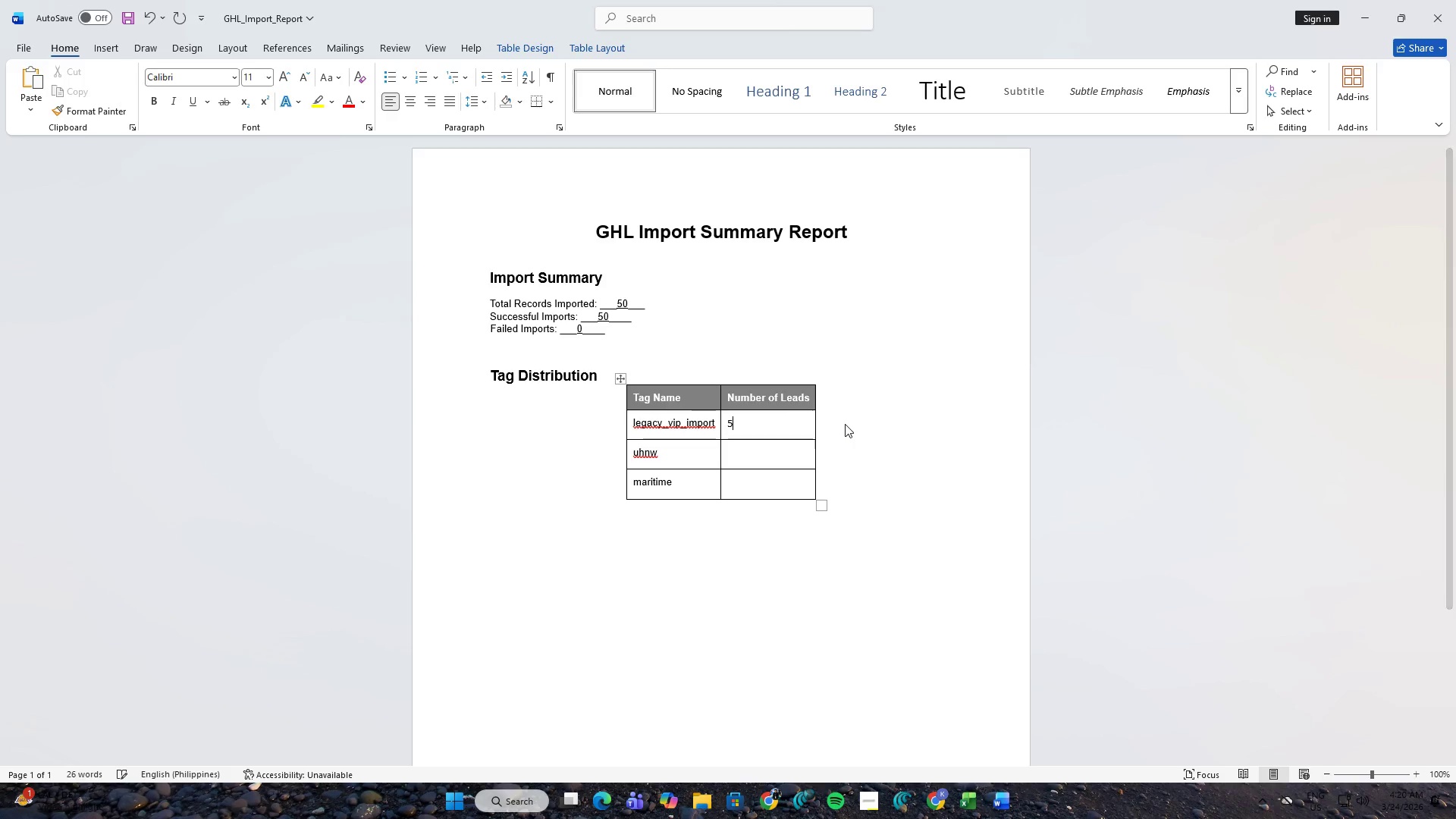 
key(Numpad0)
 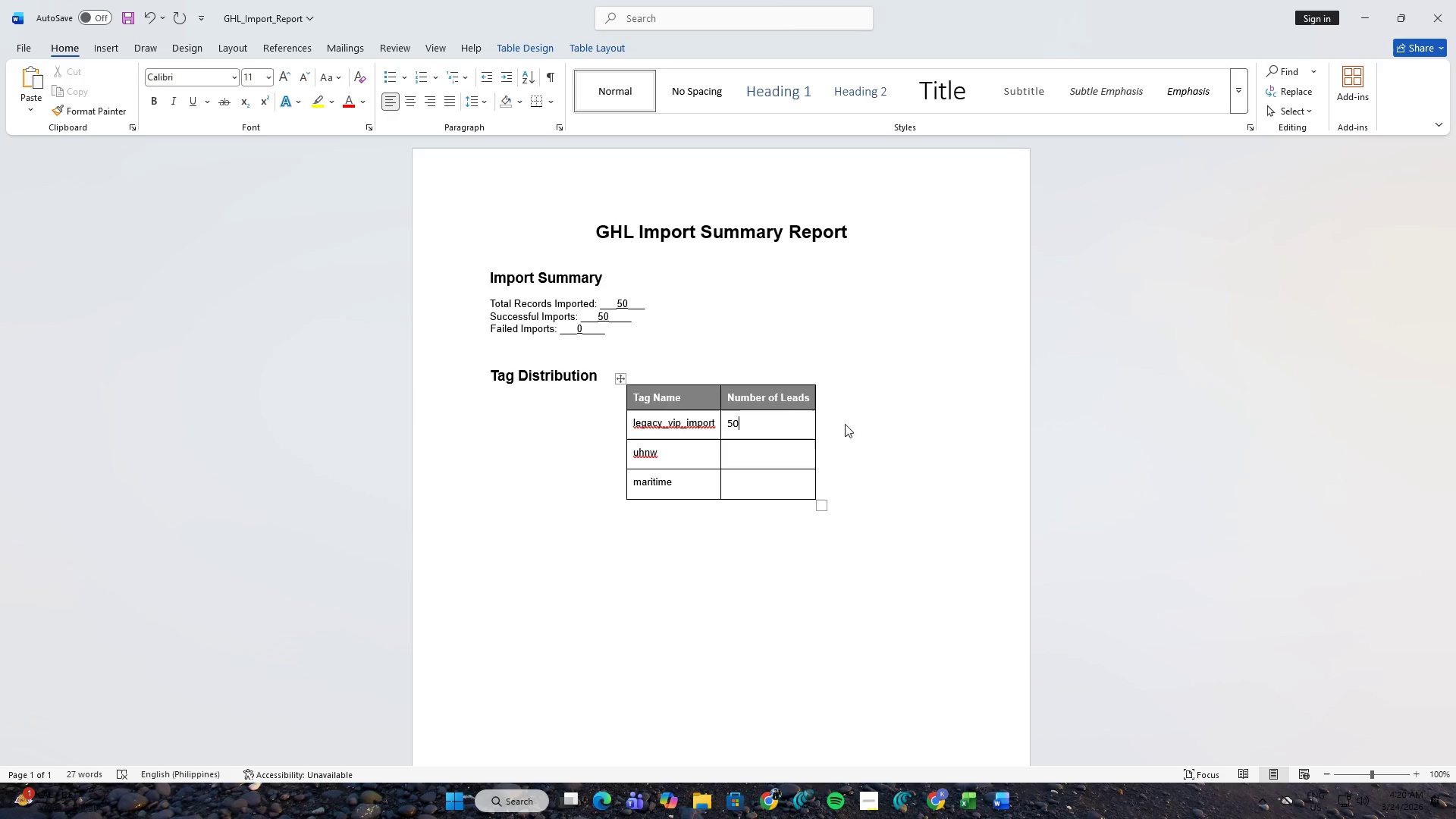 
left_click([780, 461])
 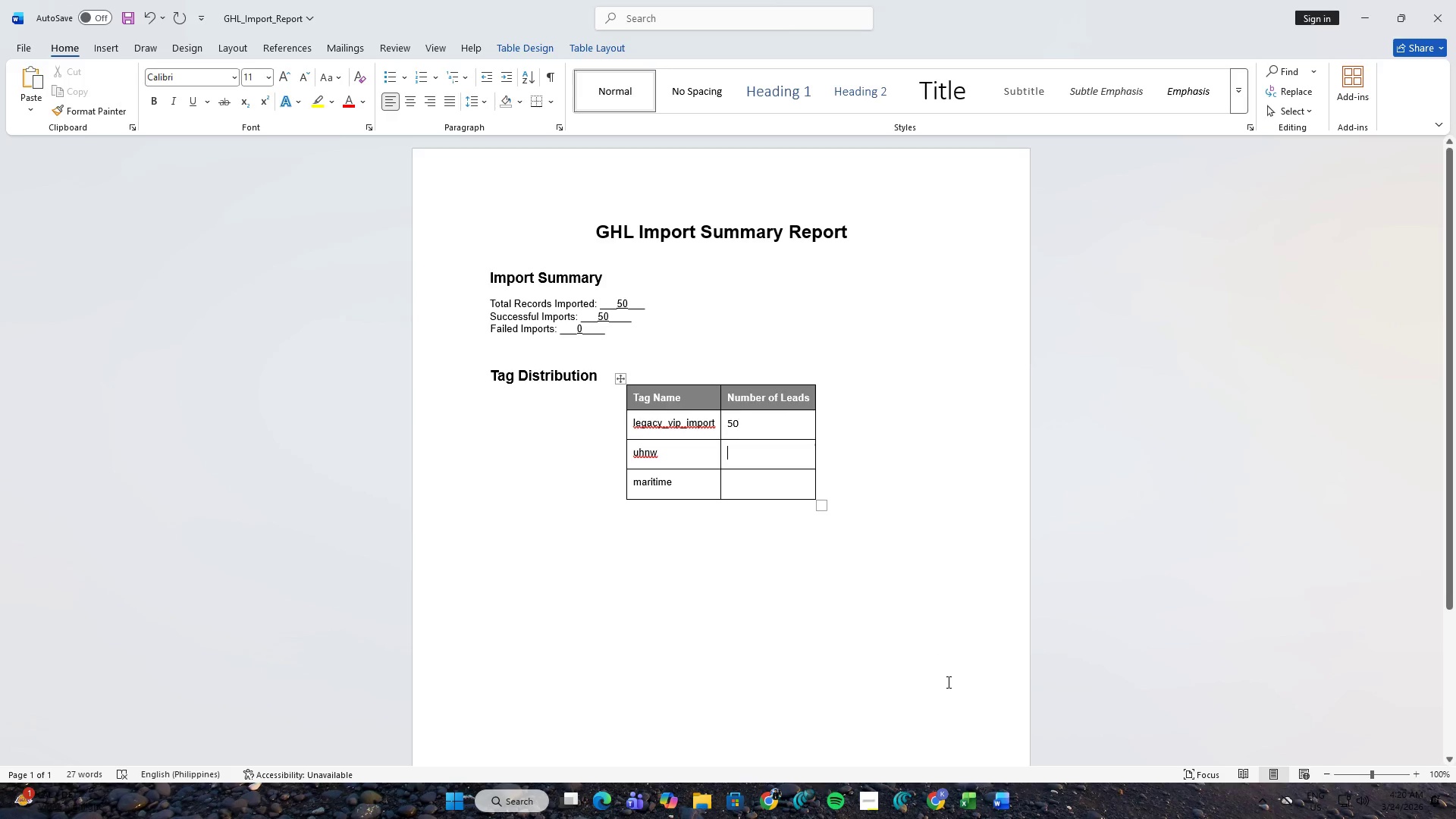 
left_click([966, 786])
 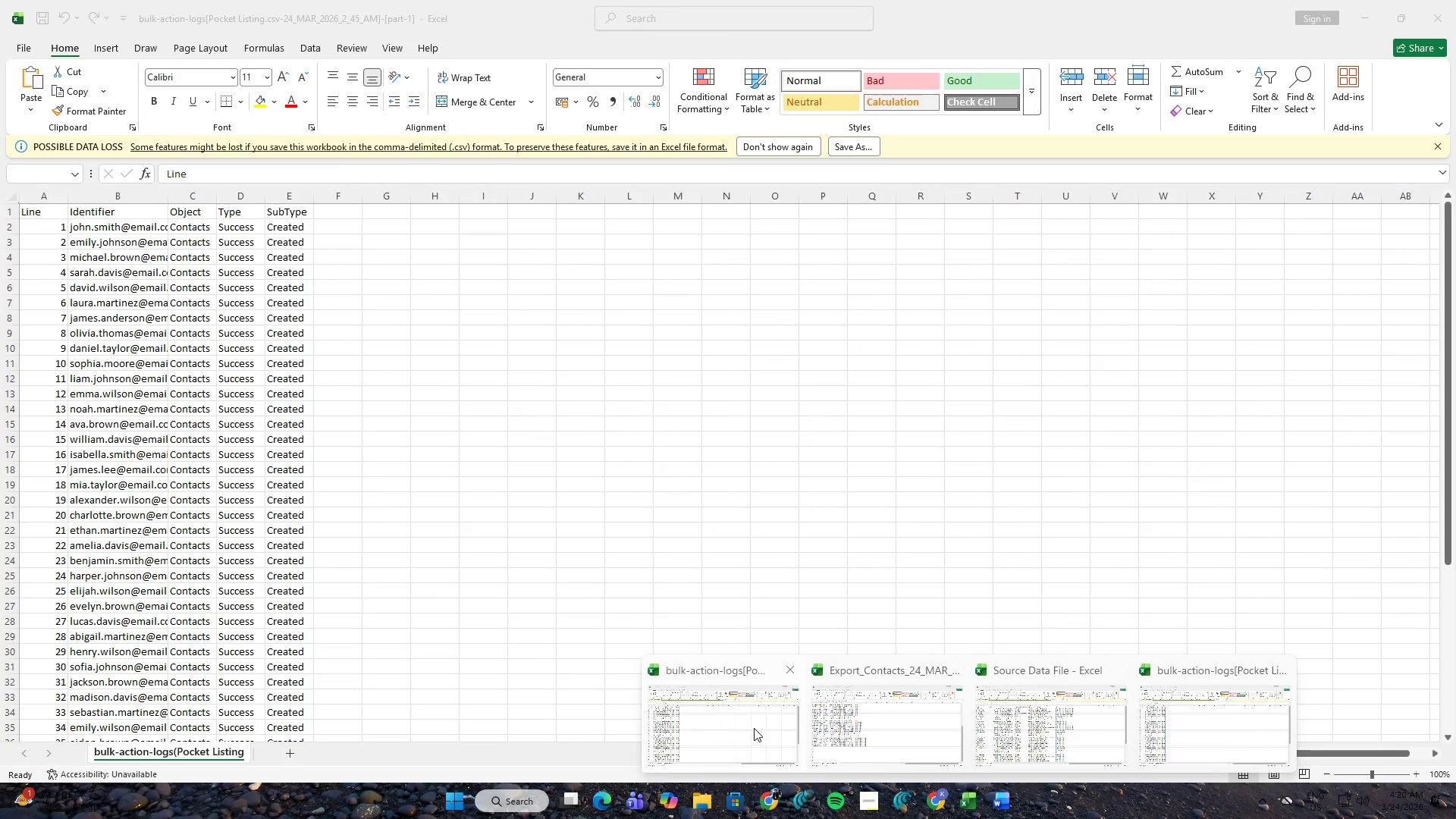 
left_click([877, 728])
 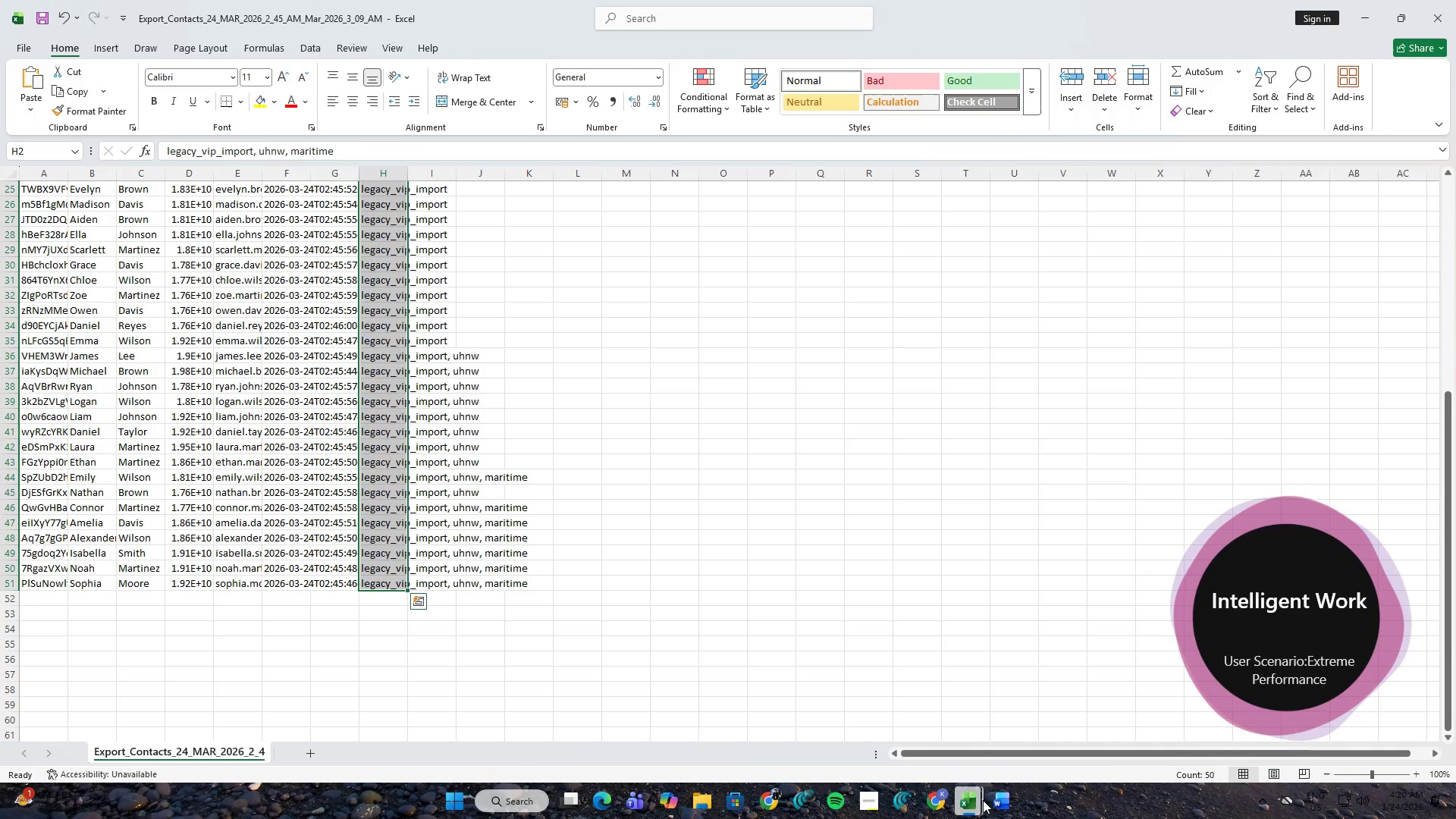 
left_click([1030, 742])
 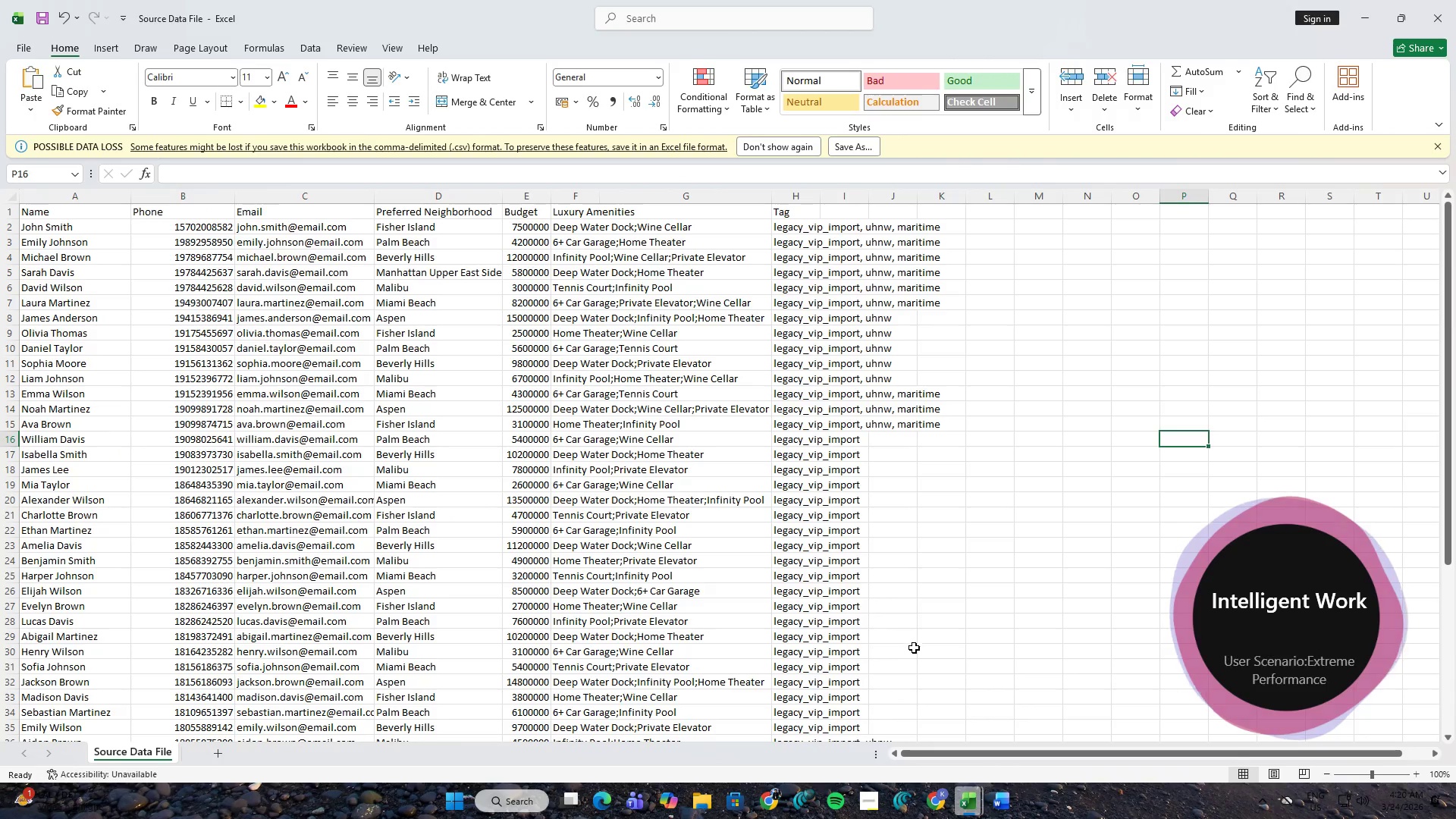 
scroll: coordinate [892, 506], scroll_direction: down, amount: 7.0
 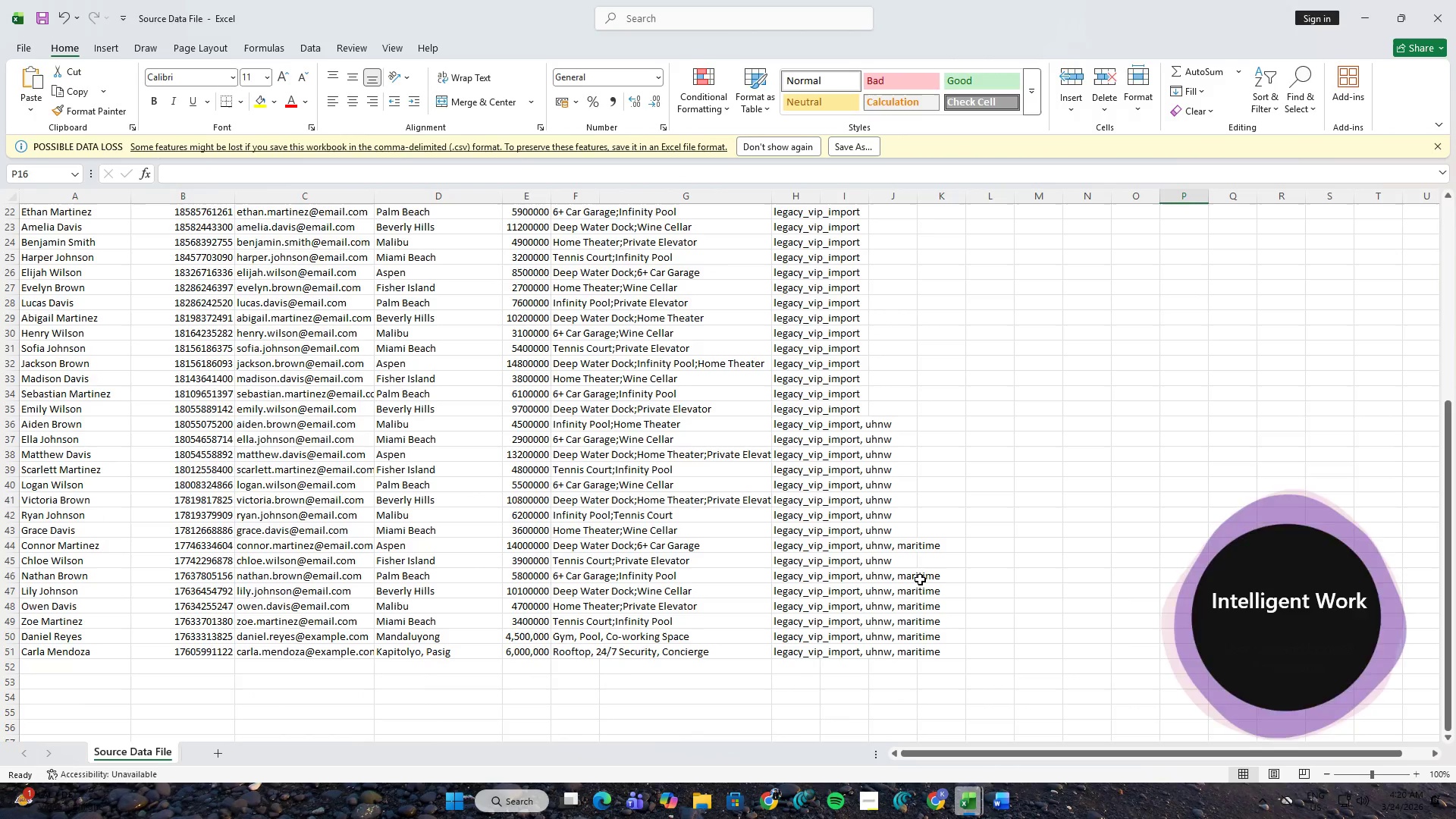 
scroll: coordinate [921, 582], scroll_direction: up, amount: 7.0
 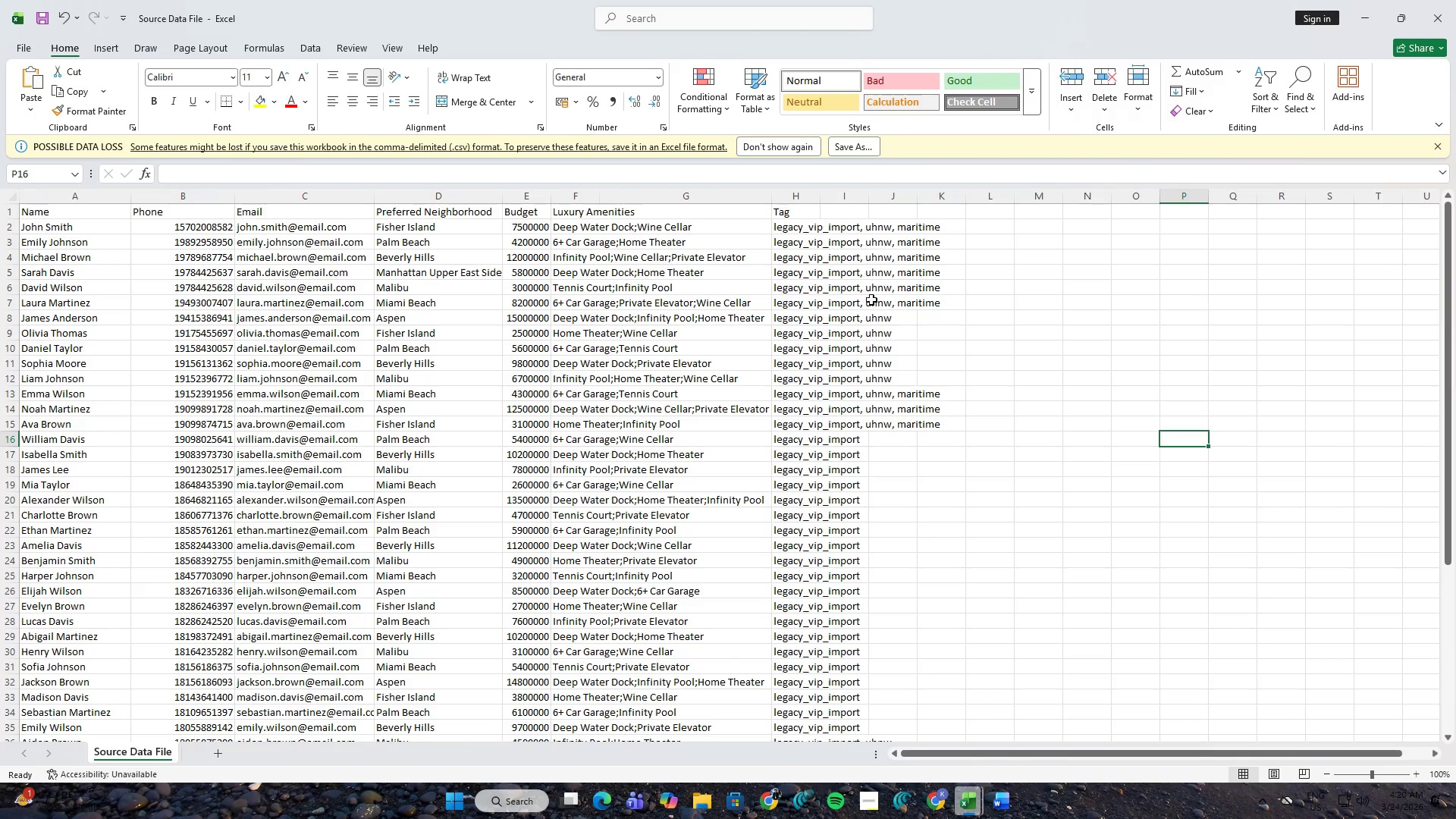 
scroll: coordinate [909, 529], scroll_direction: down, amount: 4.0
 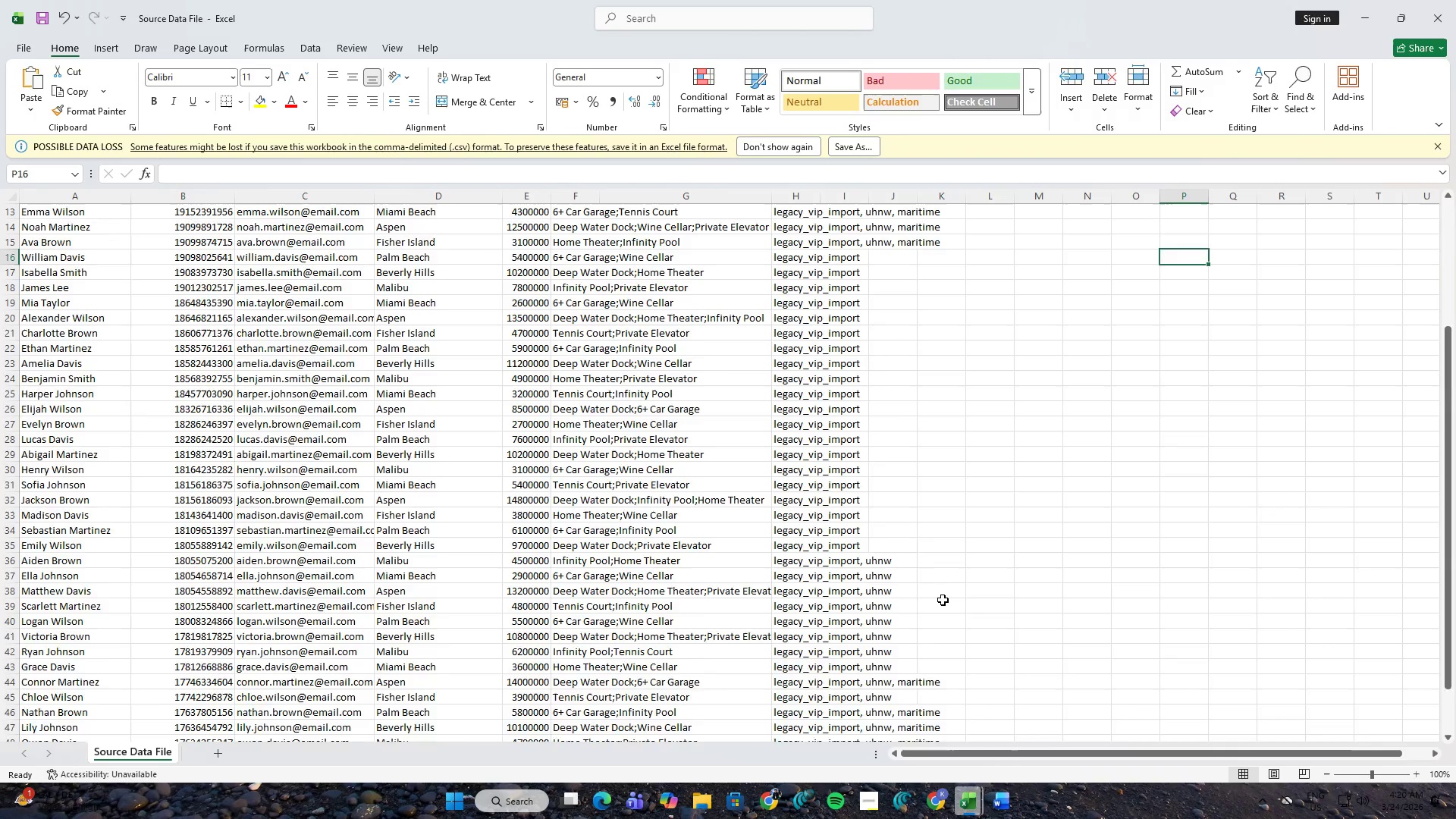 
scroll: coordinate [956, 652], scroll_direction: none, amount: 0.0
 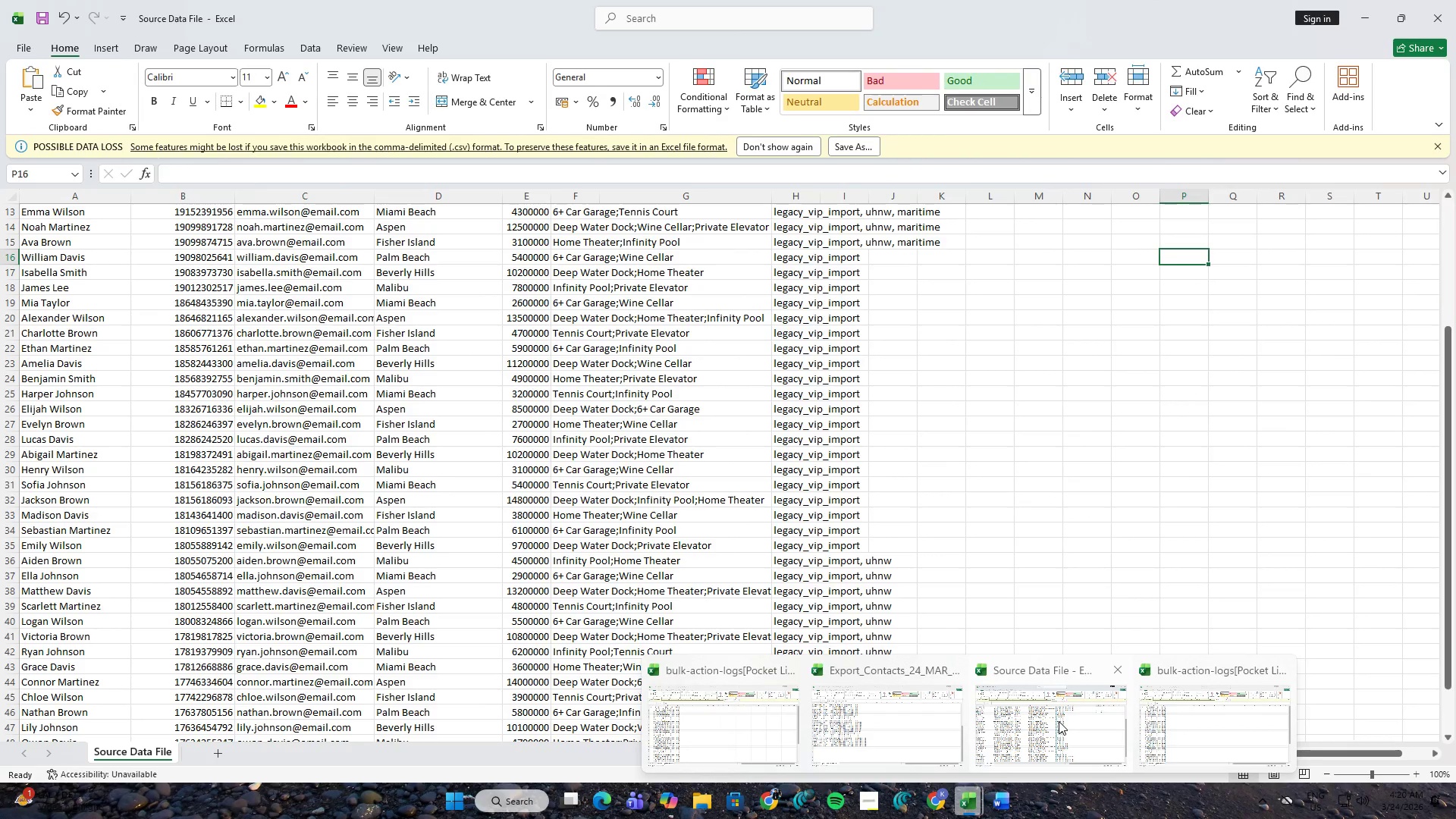 
left_click([1012, 497])
 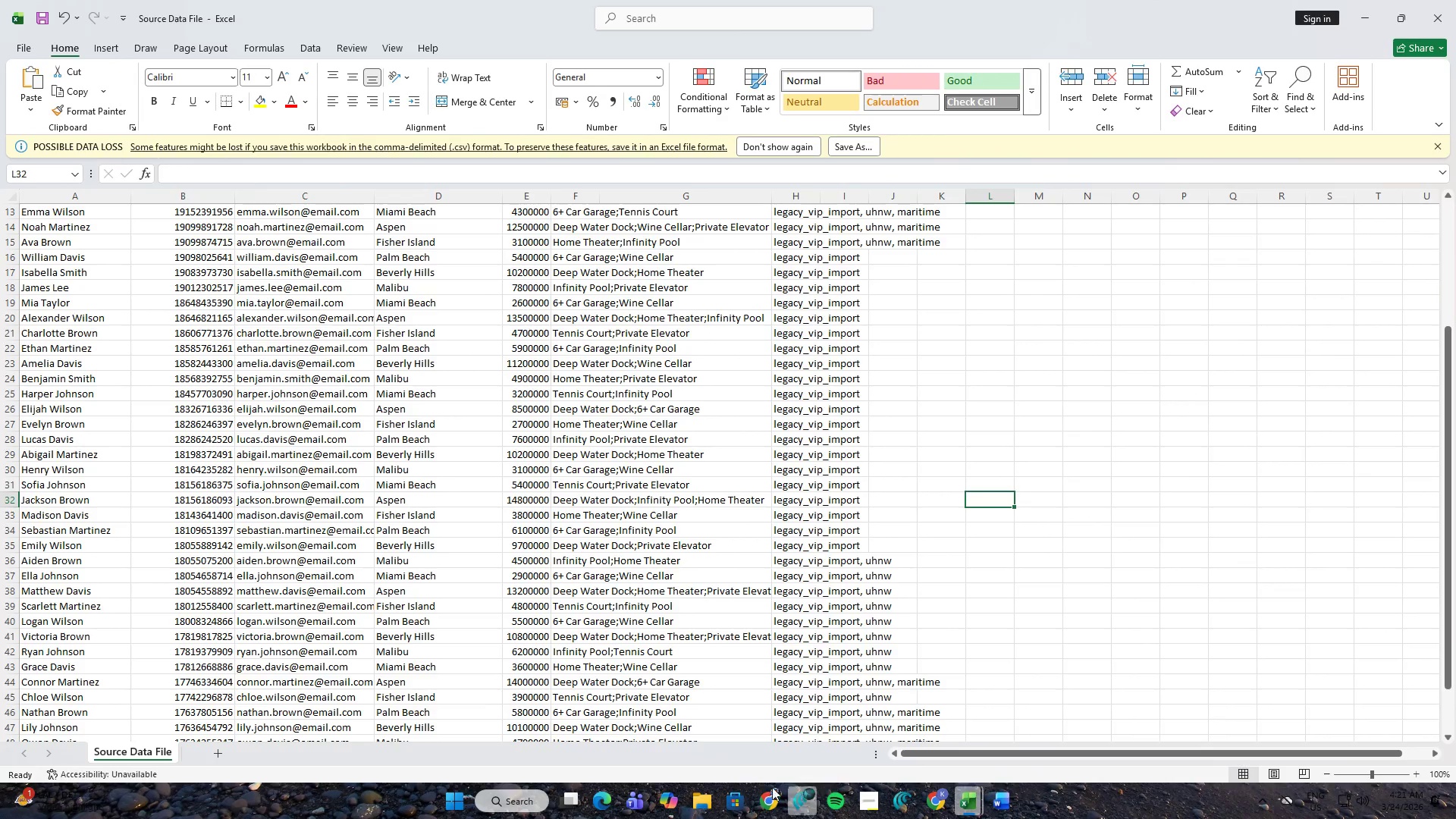 
left_click([710, 798])
 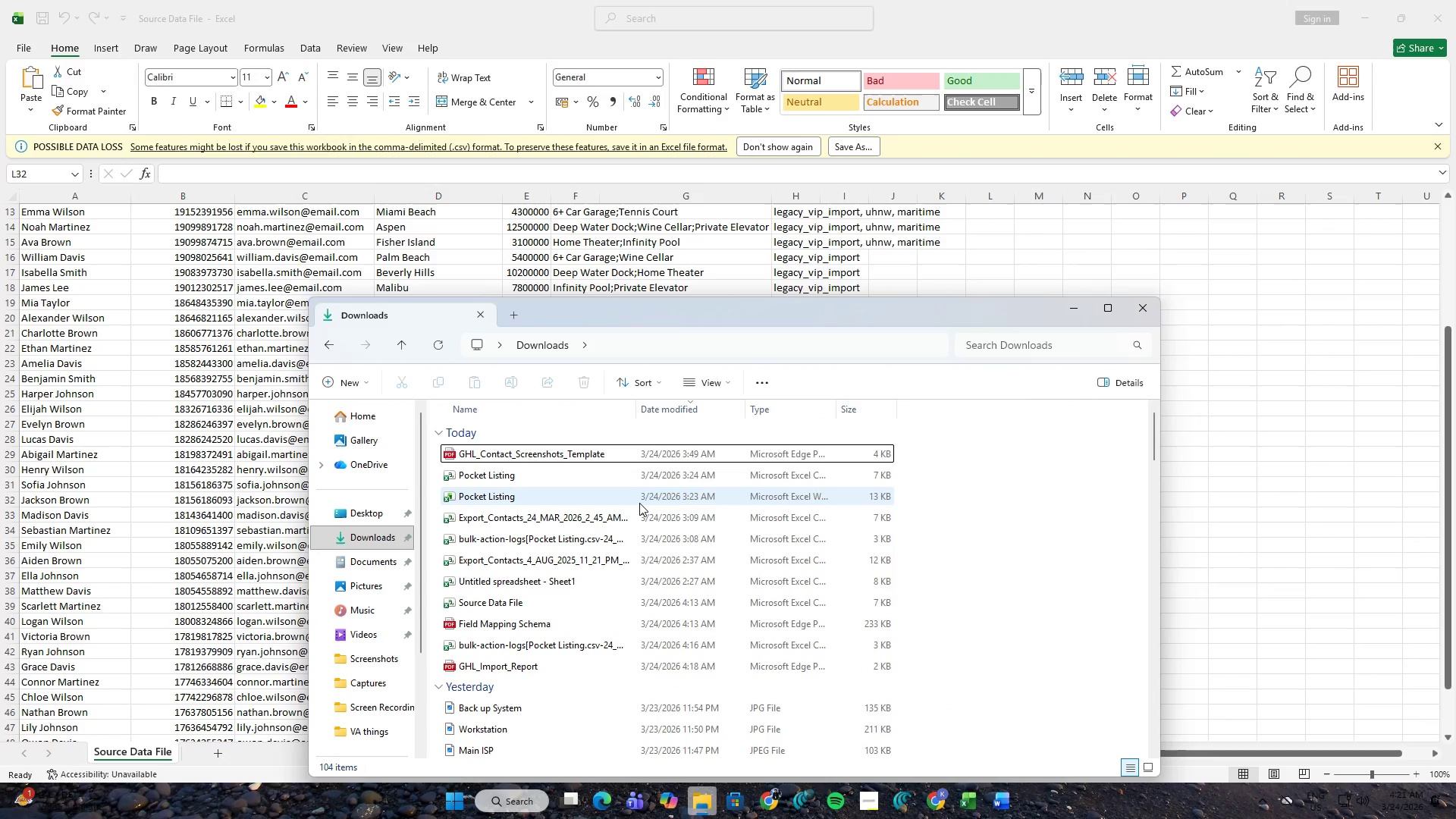 
double_click([639, 503])
 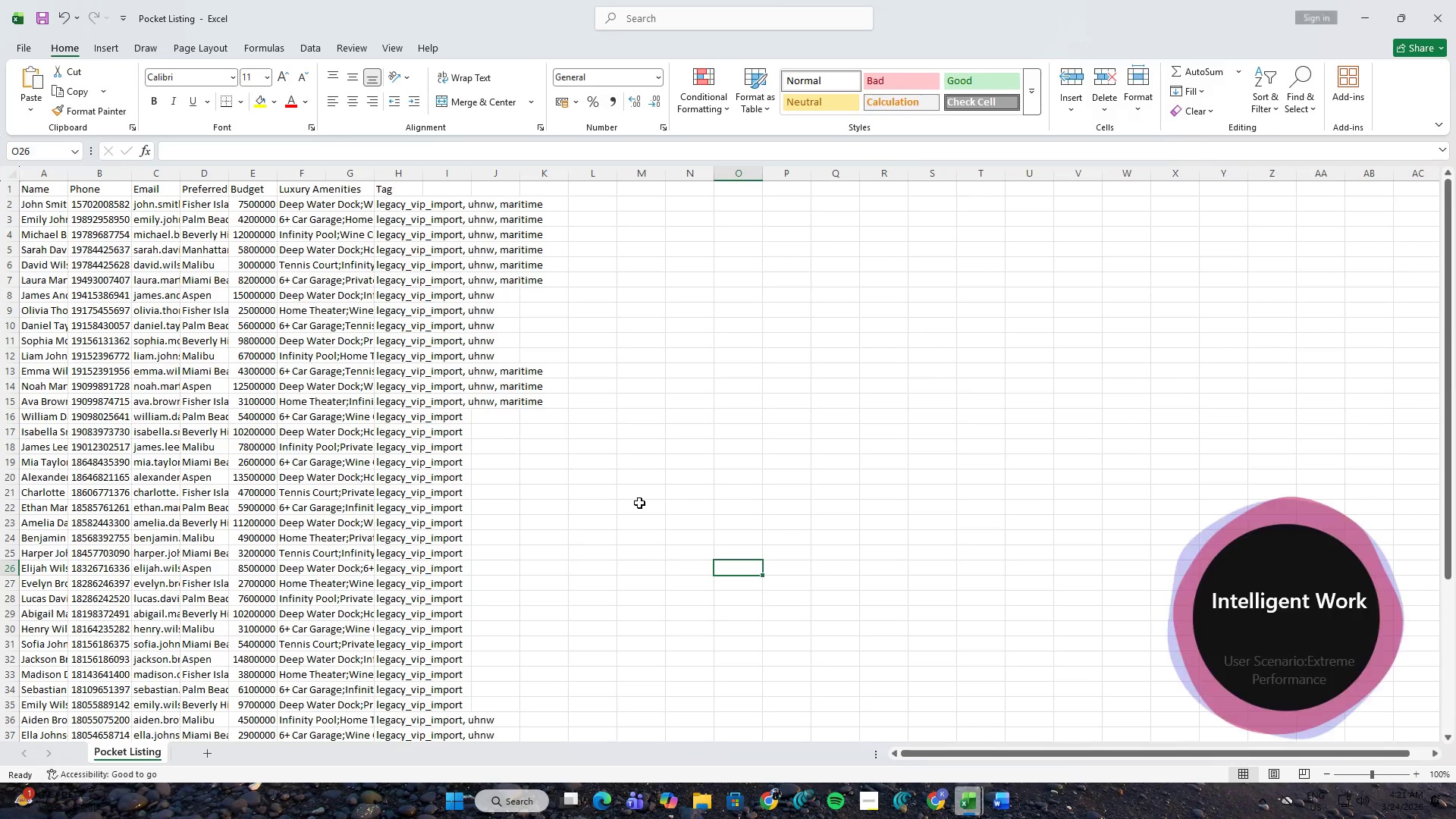 
hold_key(key=ControlLeft, duration=1.5)
 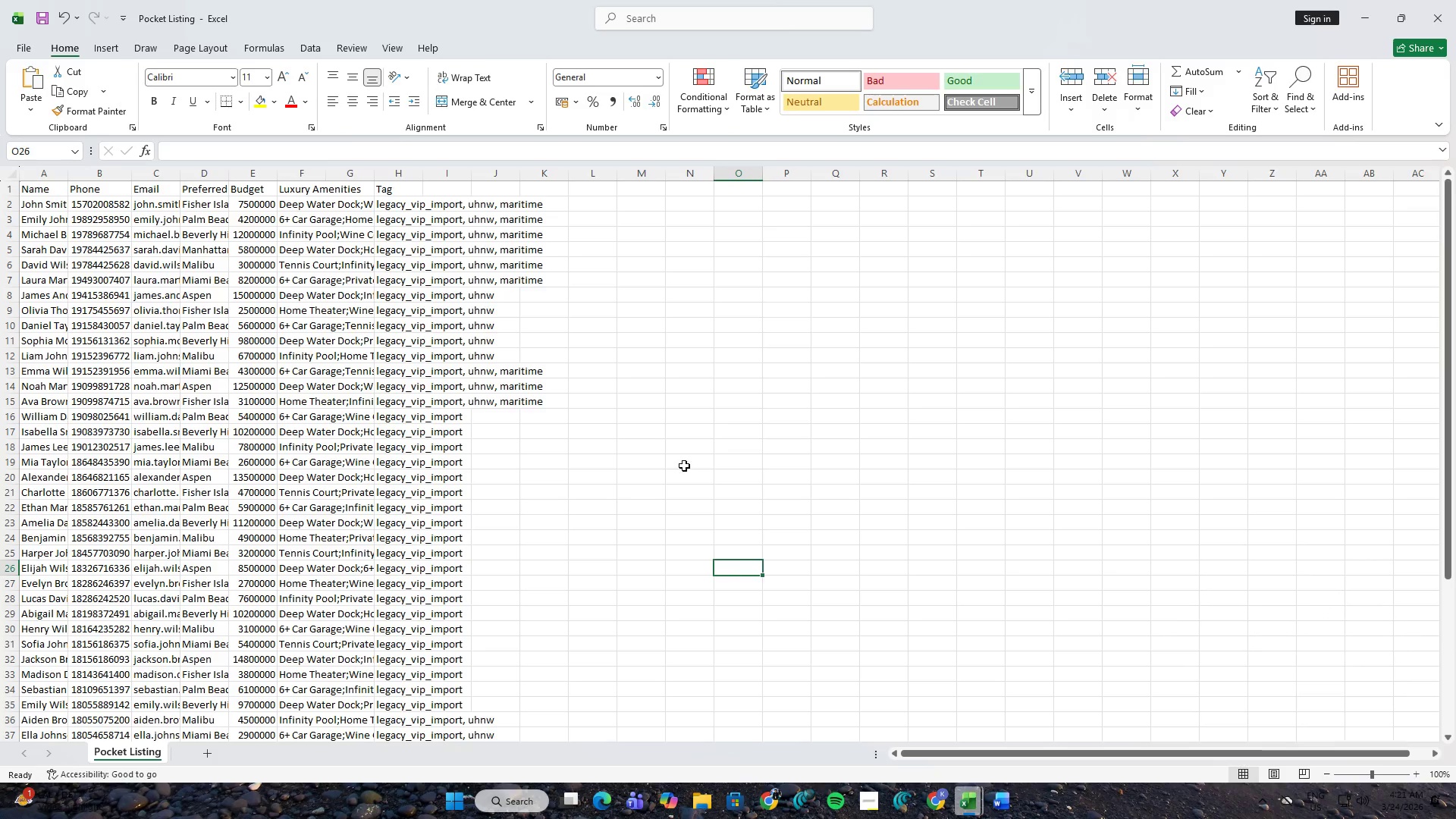 
key(Control+ControlLeft)
 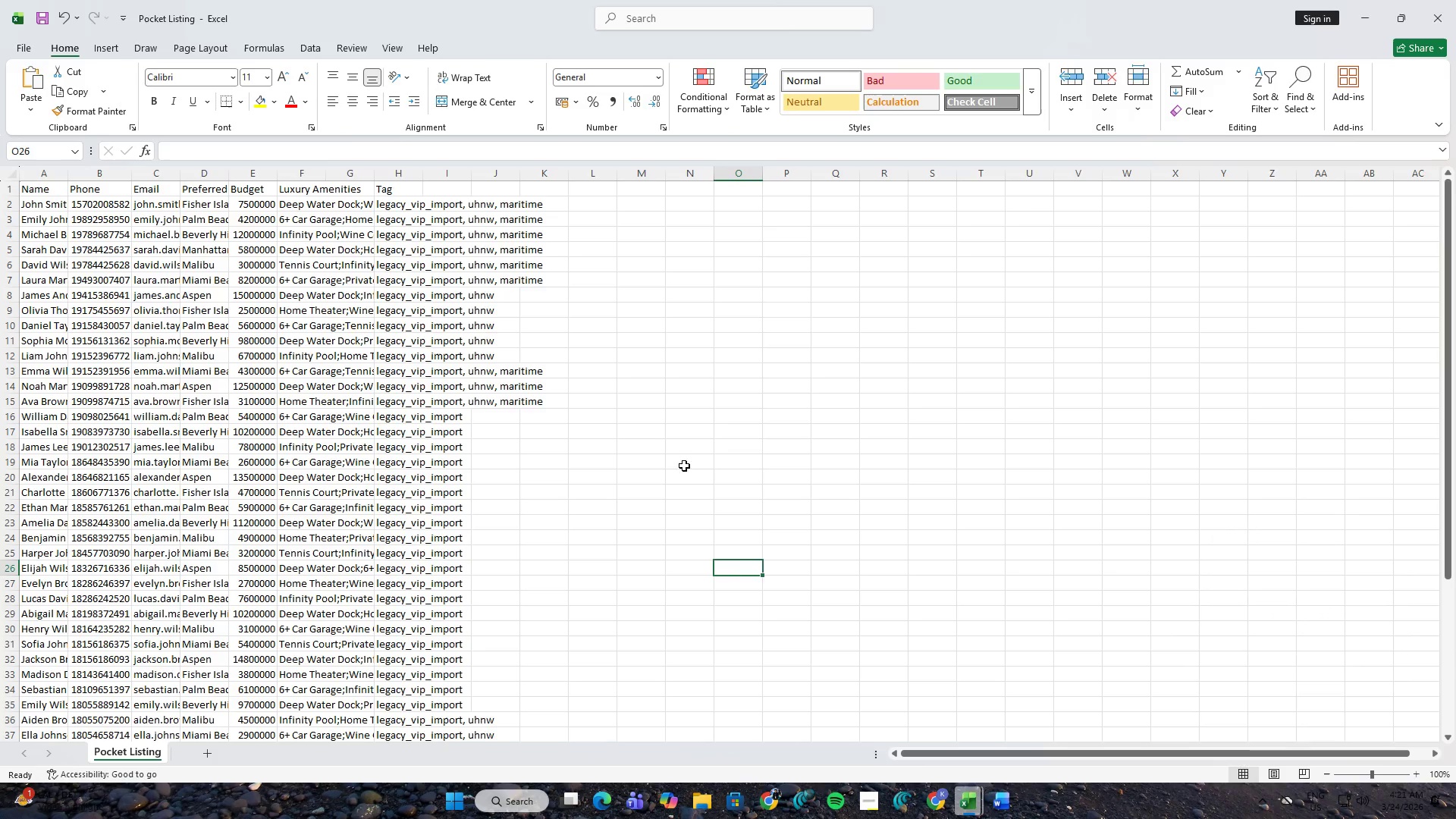 
key(Control+ControlLeft)
 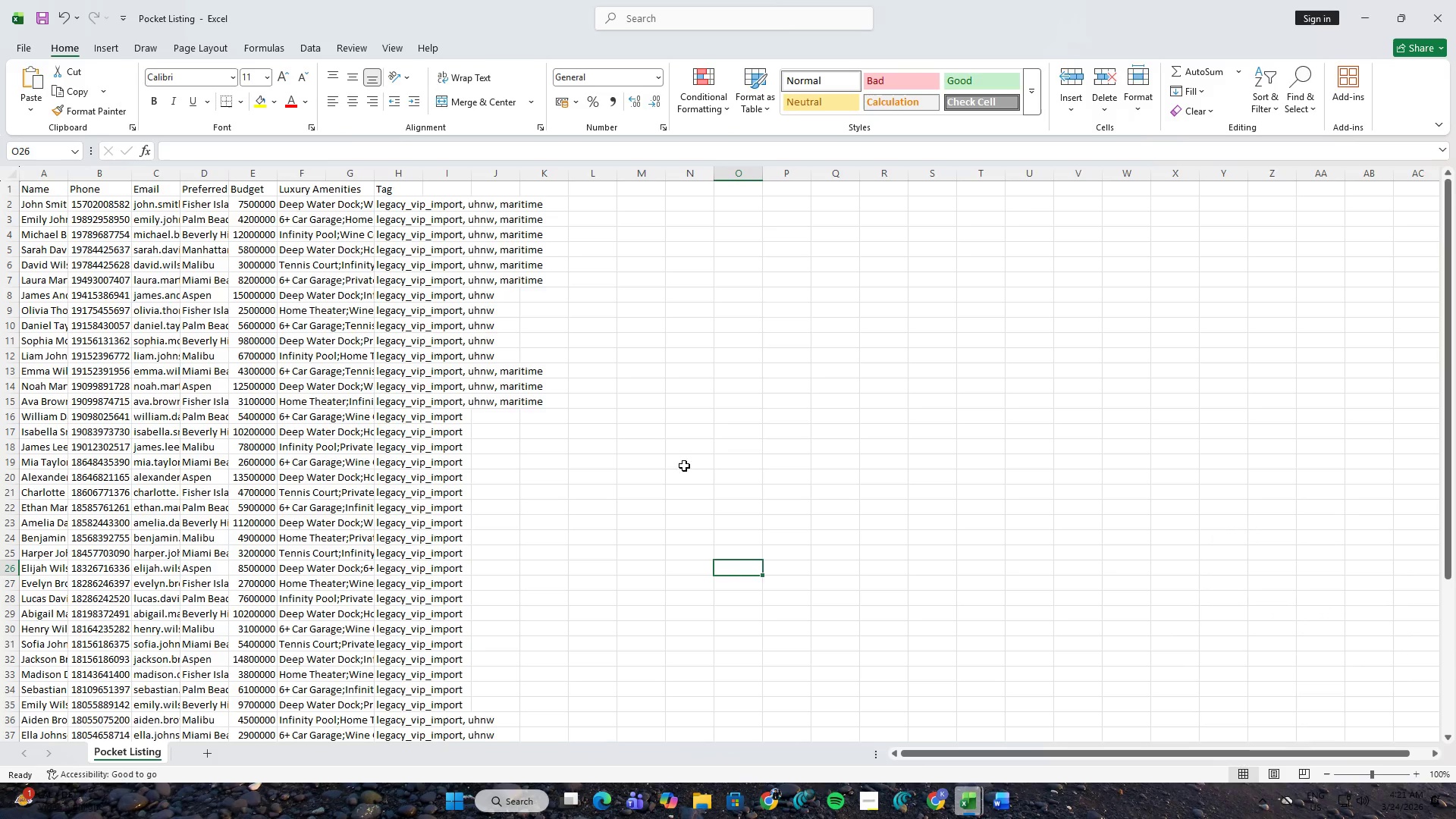 
key(Control+ControlLeft)
 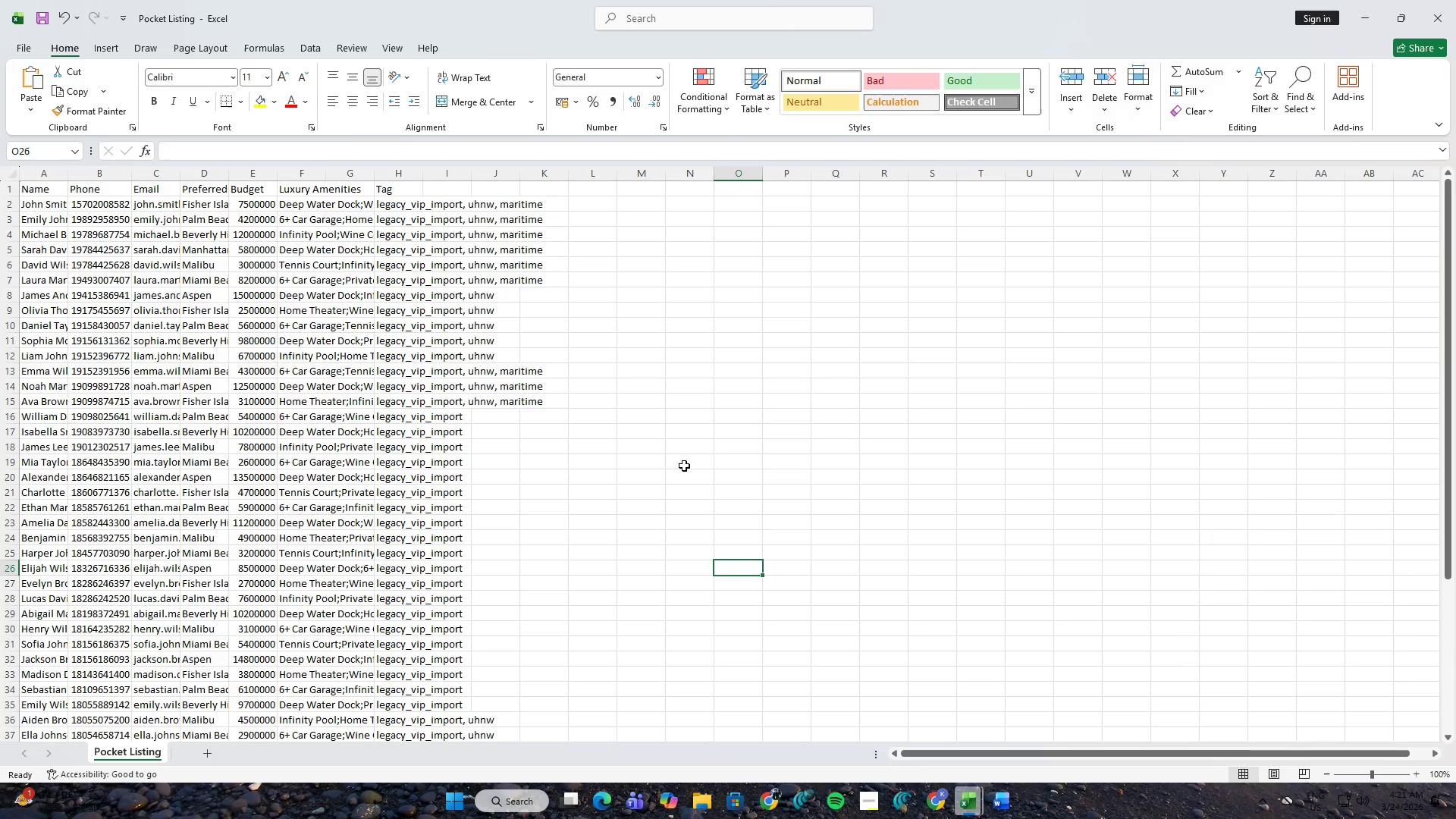 
key(Control+ControlLeft)
 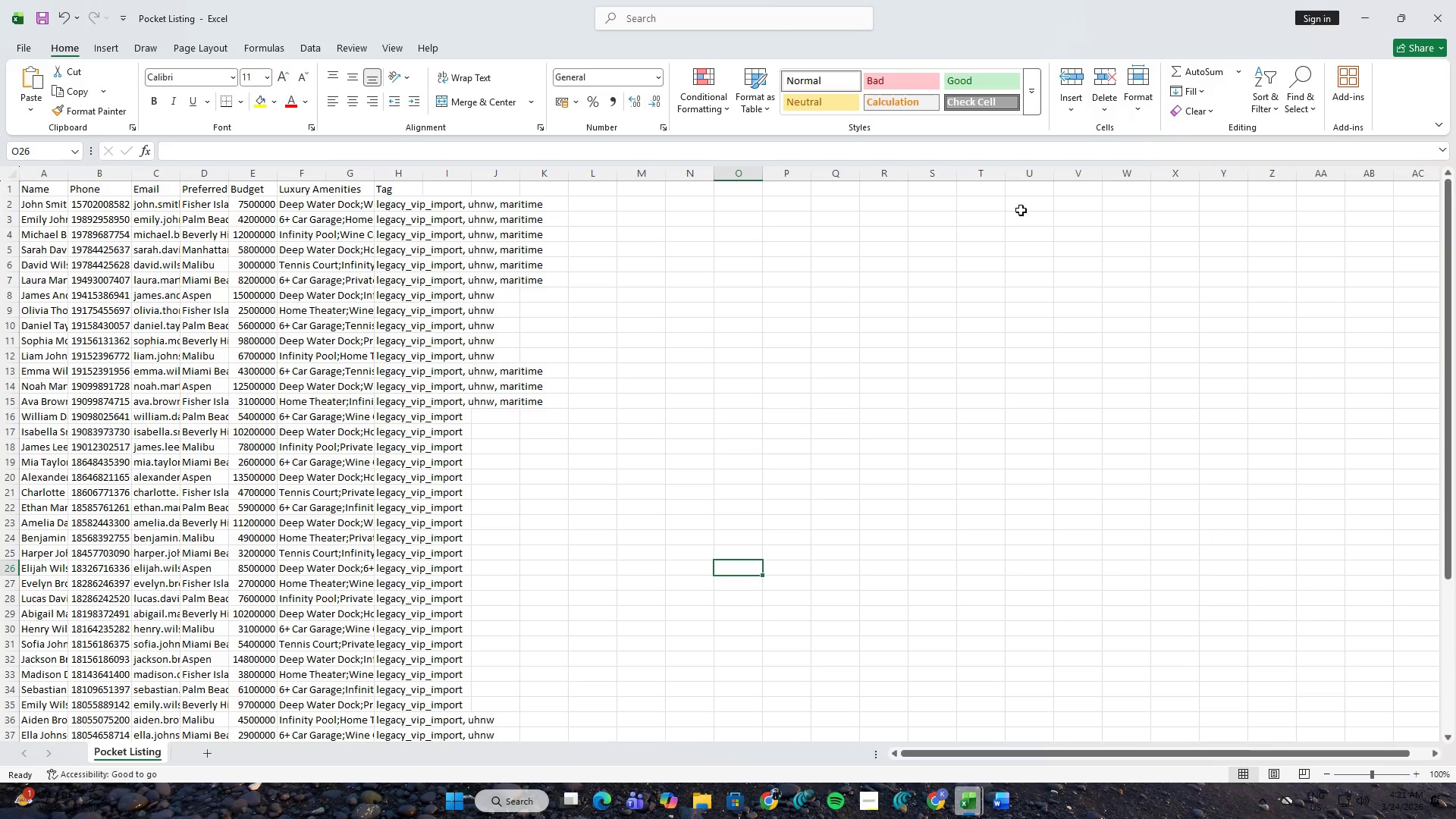 
key(Control+ControlLeft)
 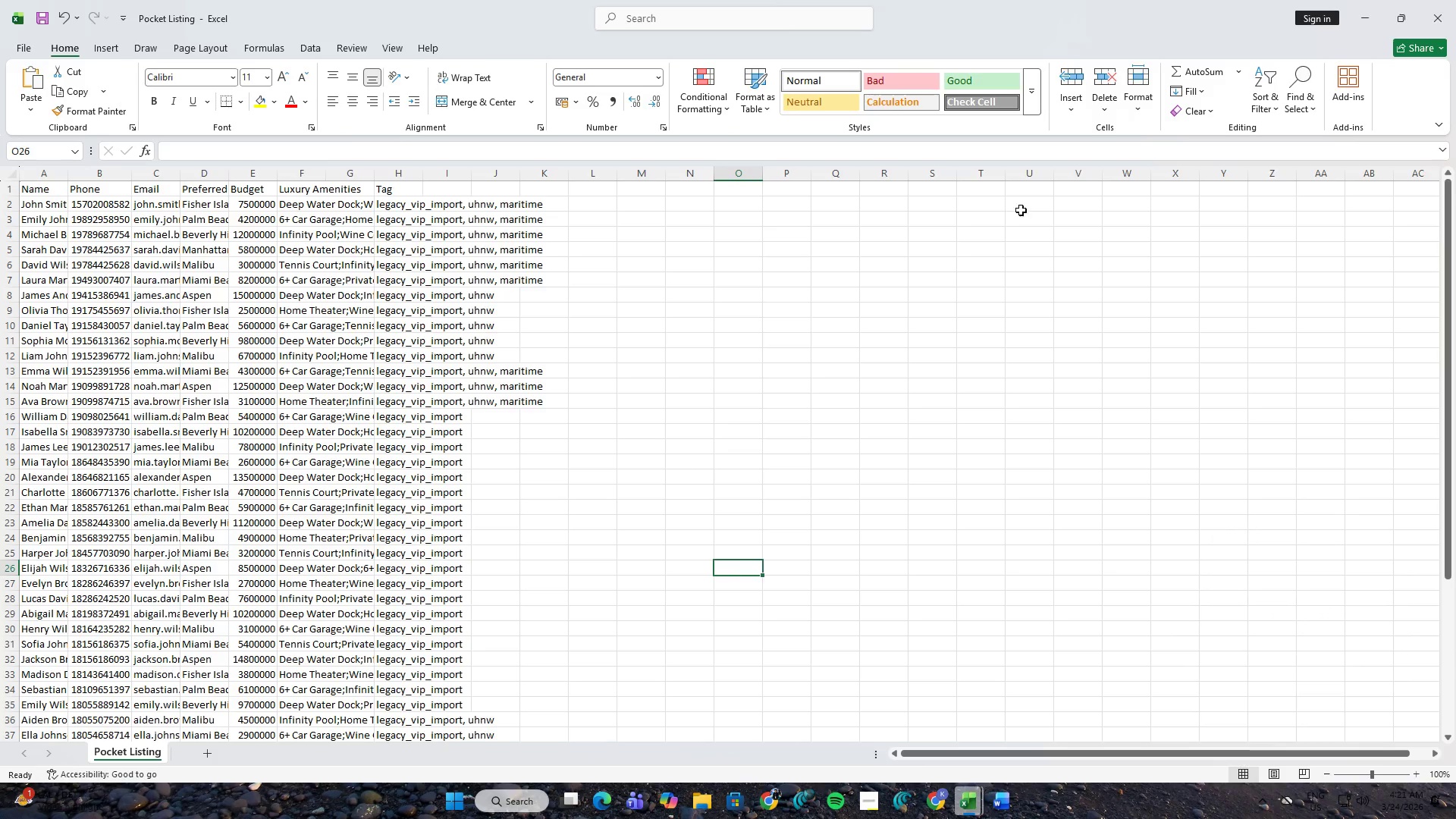 
key(Control+ControlLeft)
 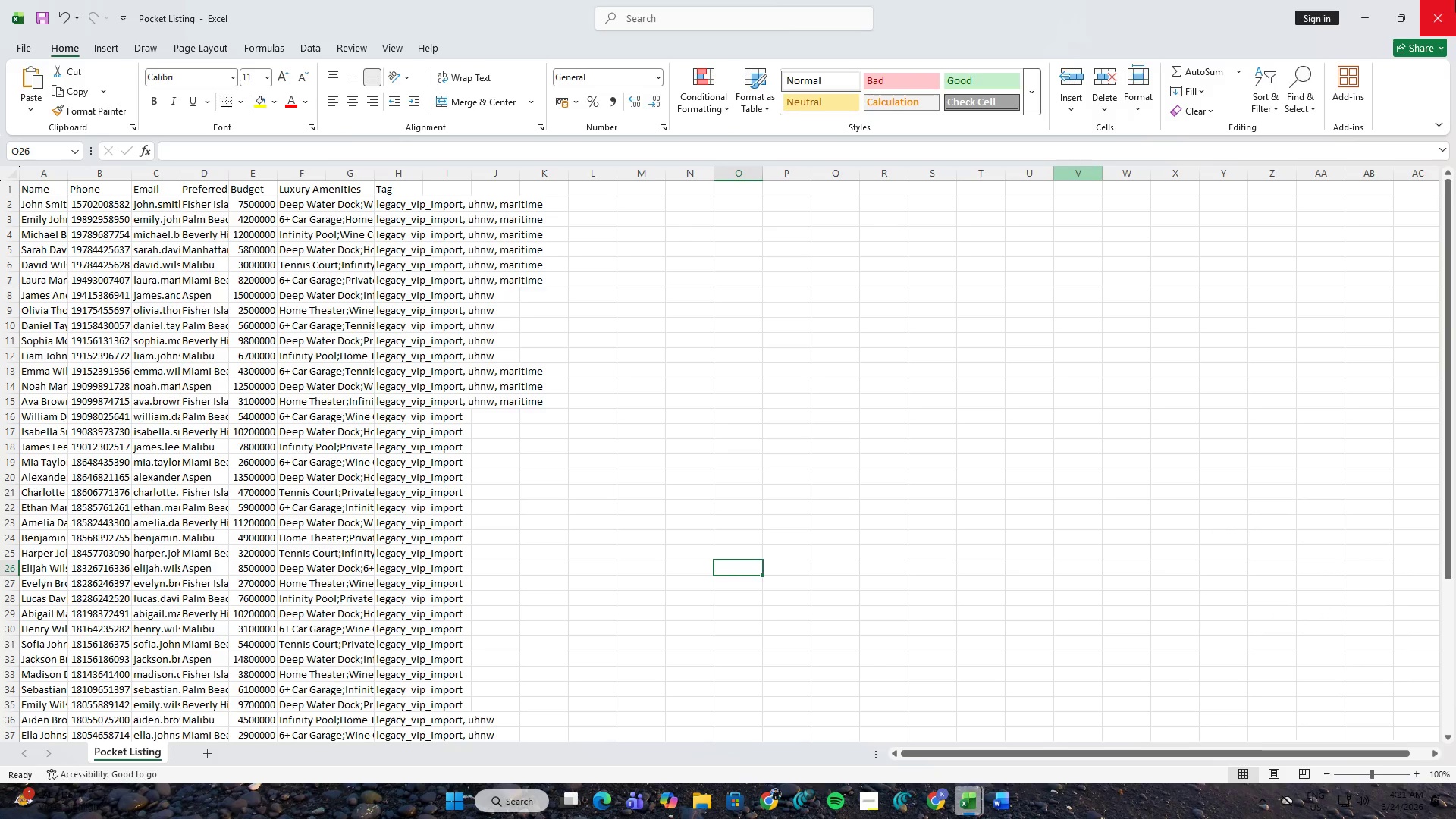 
left_click([1455, 0])
 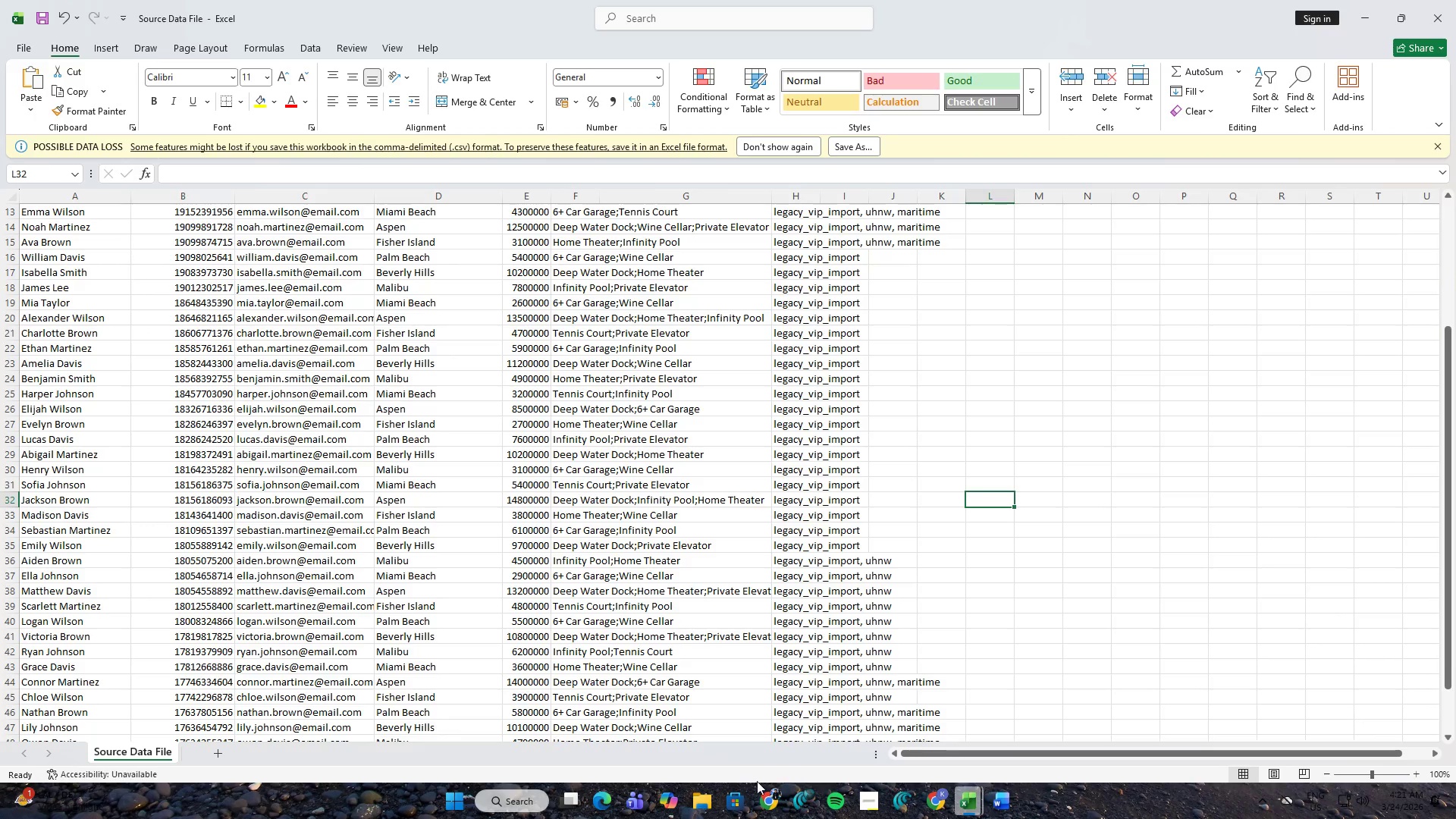 
left_click([711, 796])
 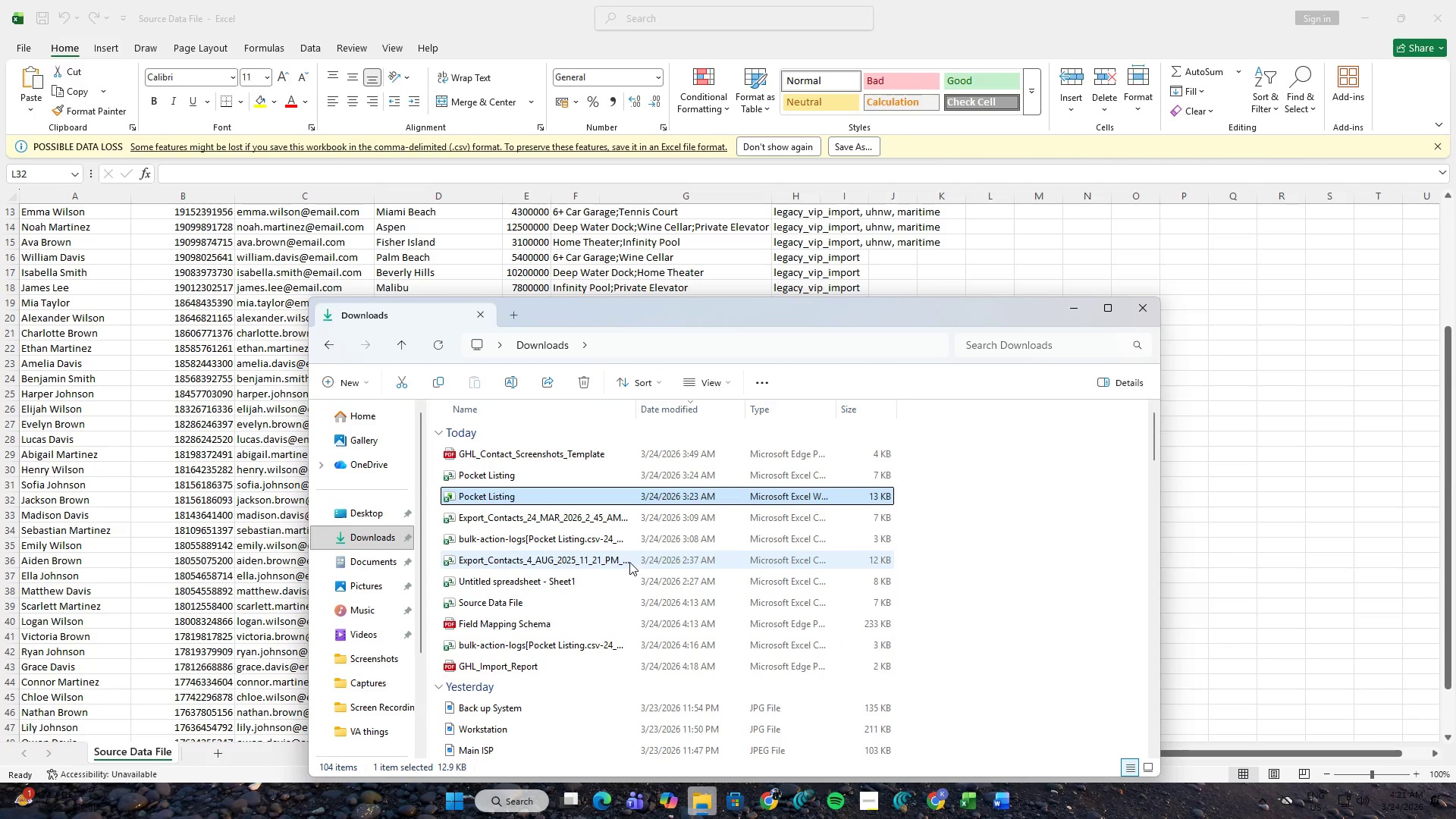 
mouse_move([630, 565])
 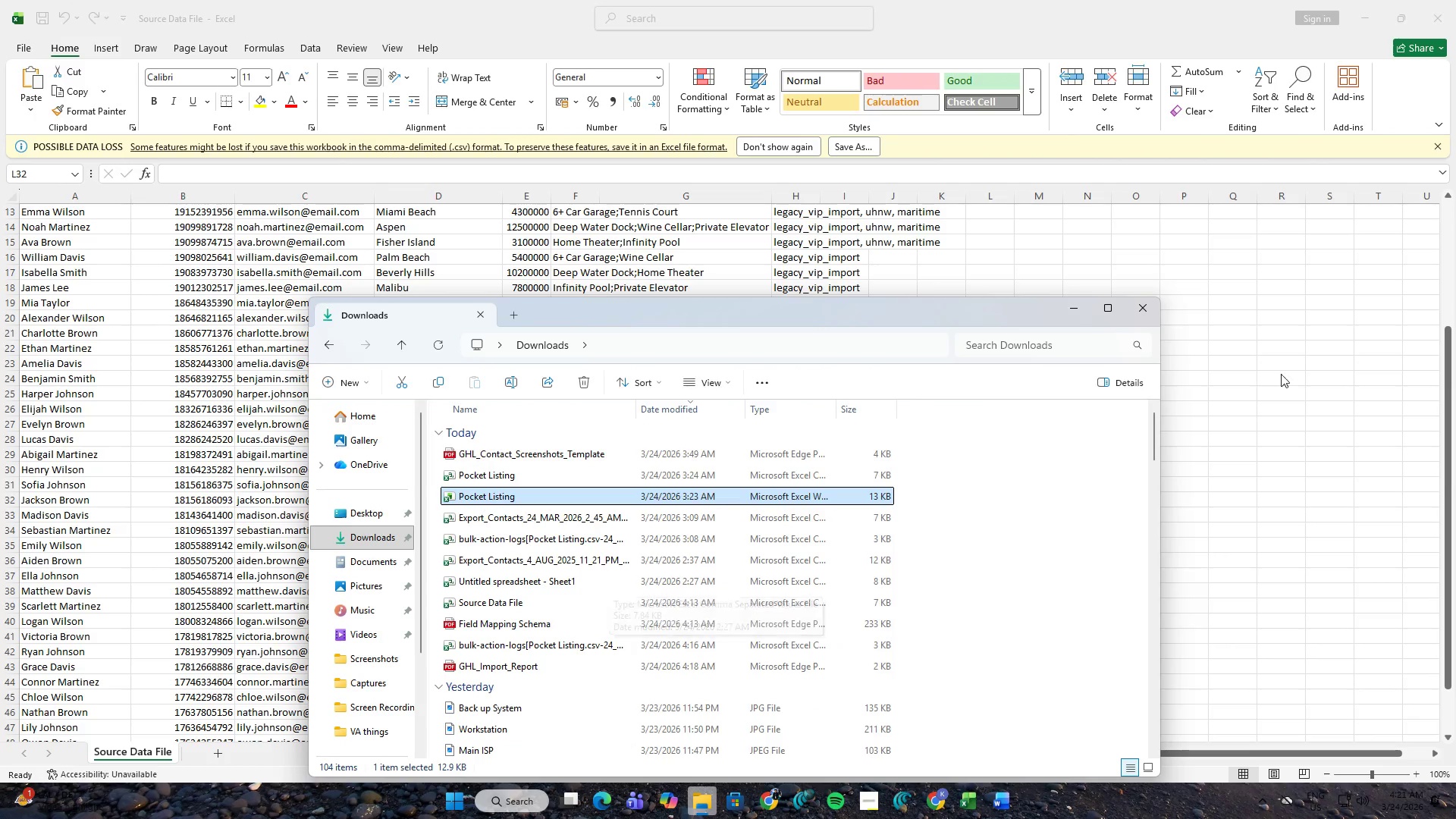 
left_click([1283, 373])
 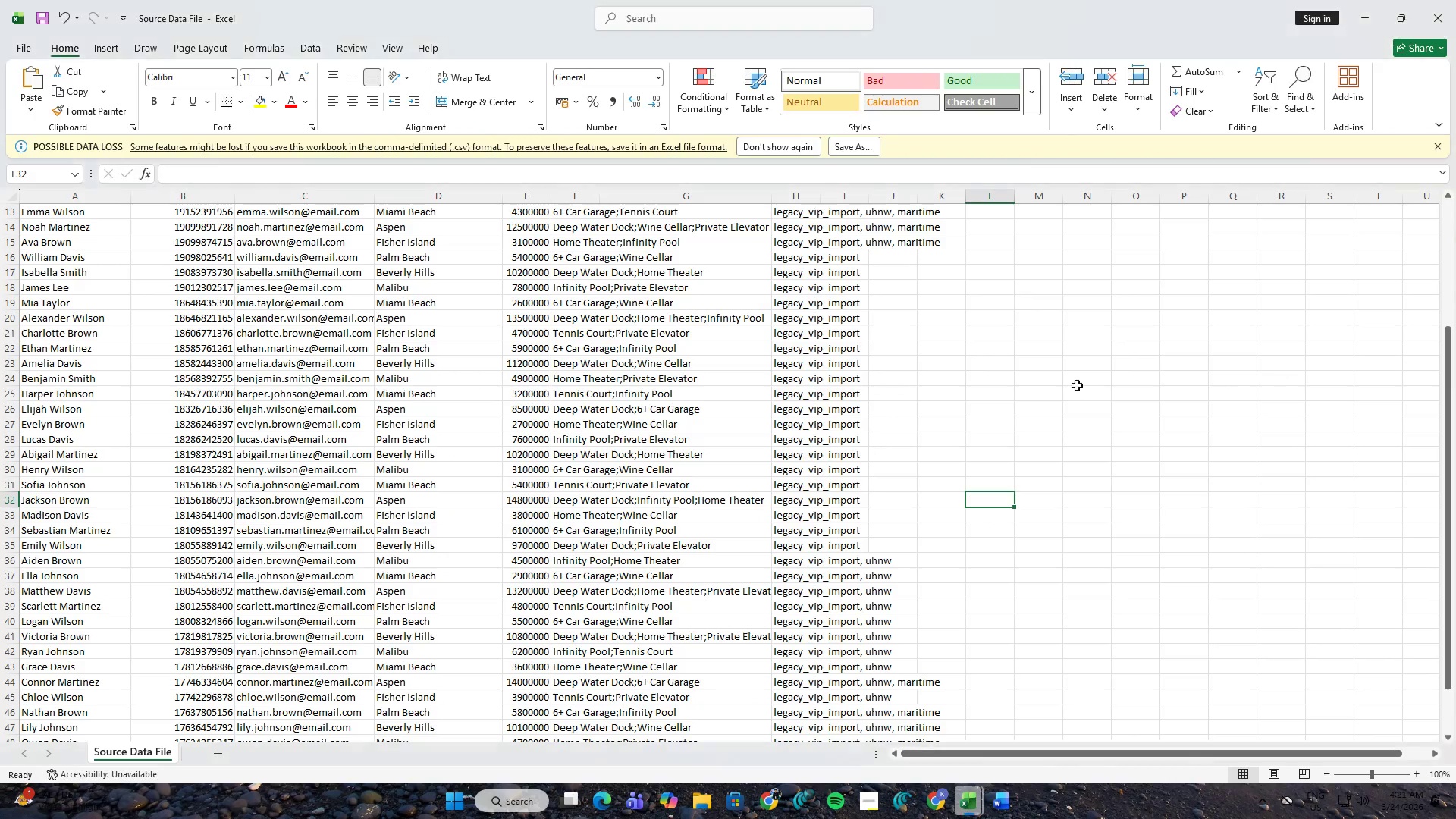 
scroll: coordinate [960, 394], scroll_direction: up, amount: 8.0
 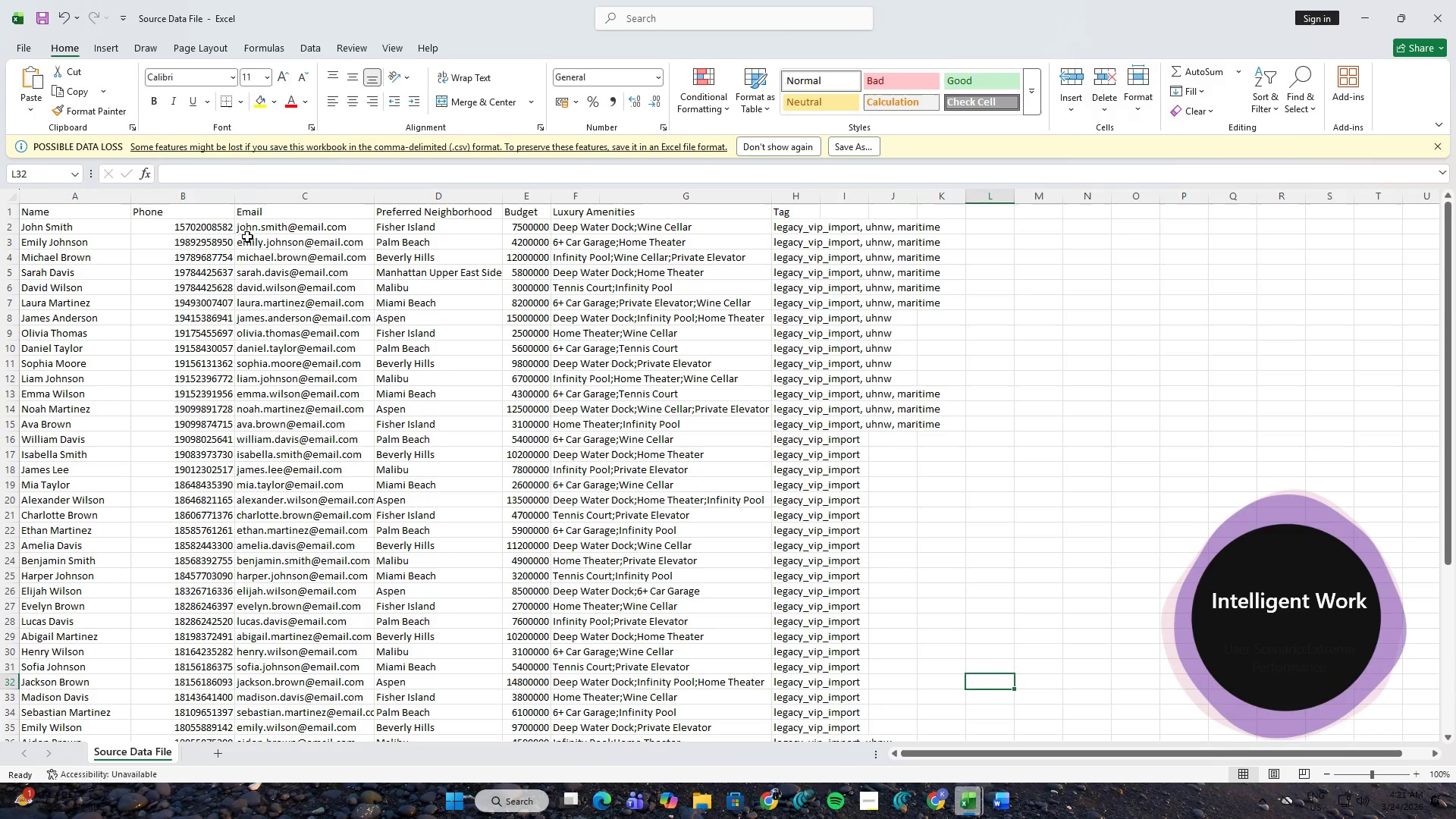 
left_click([868, 228])
 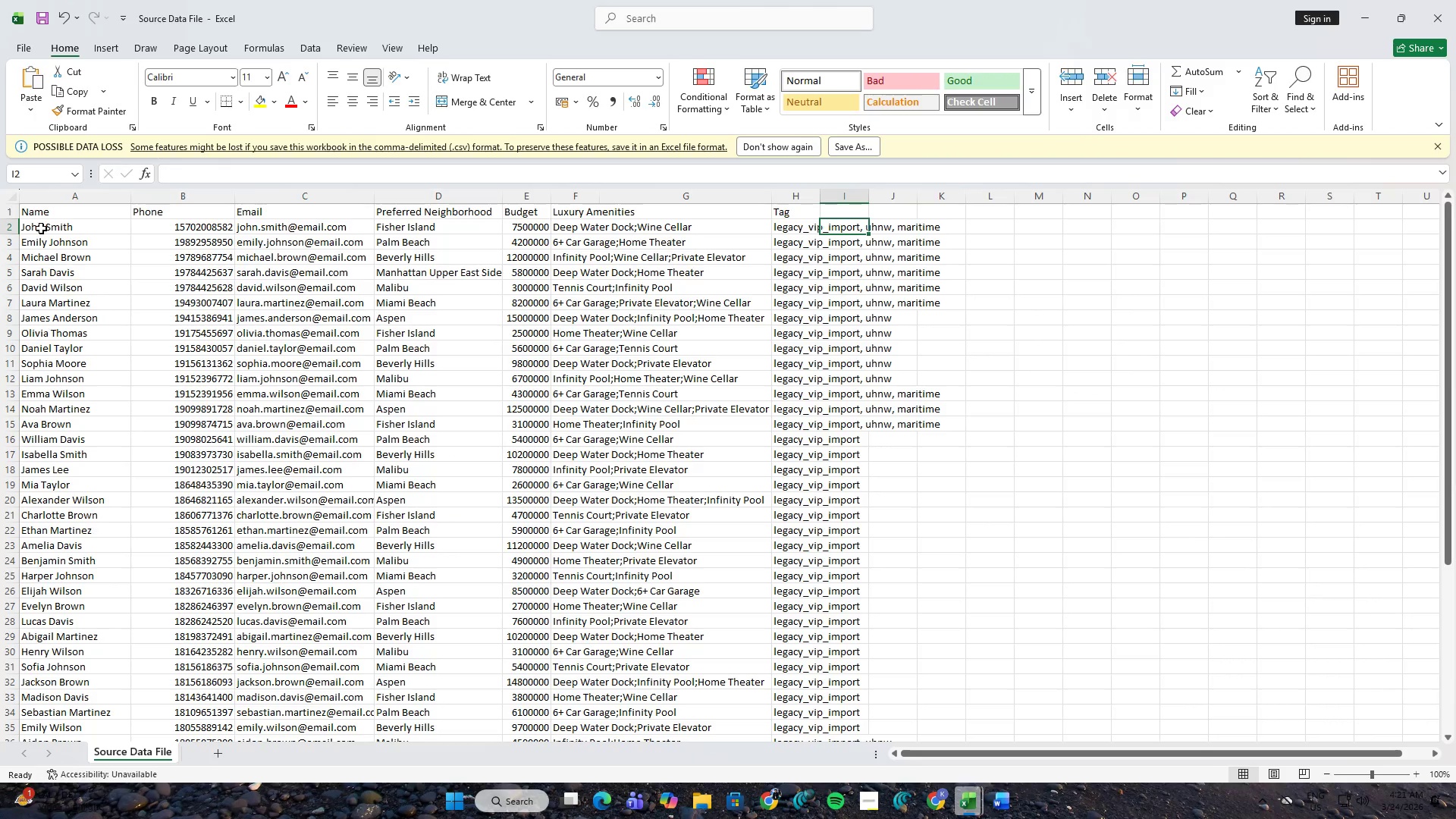 
left_click([41, 228])
 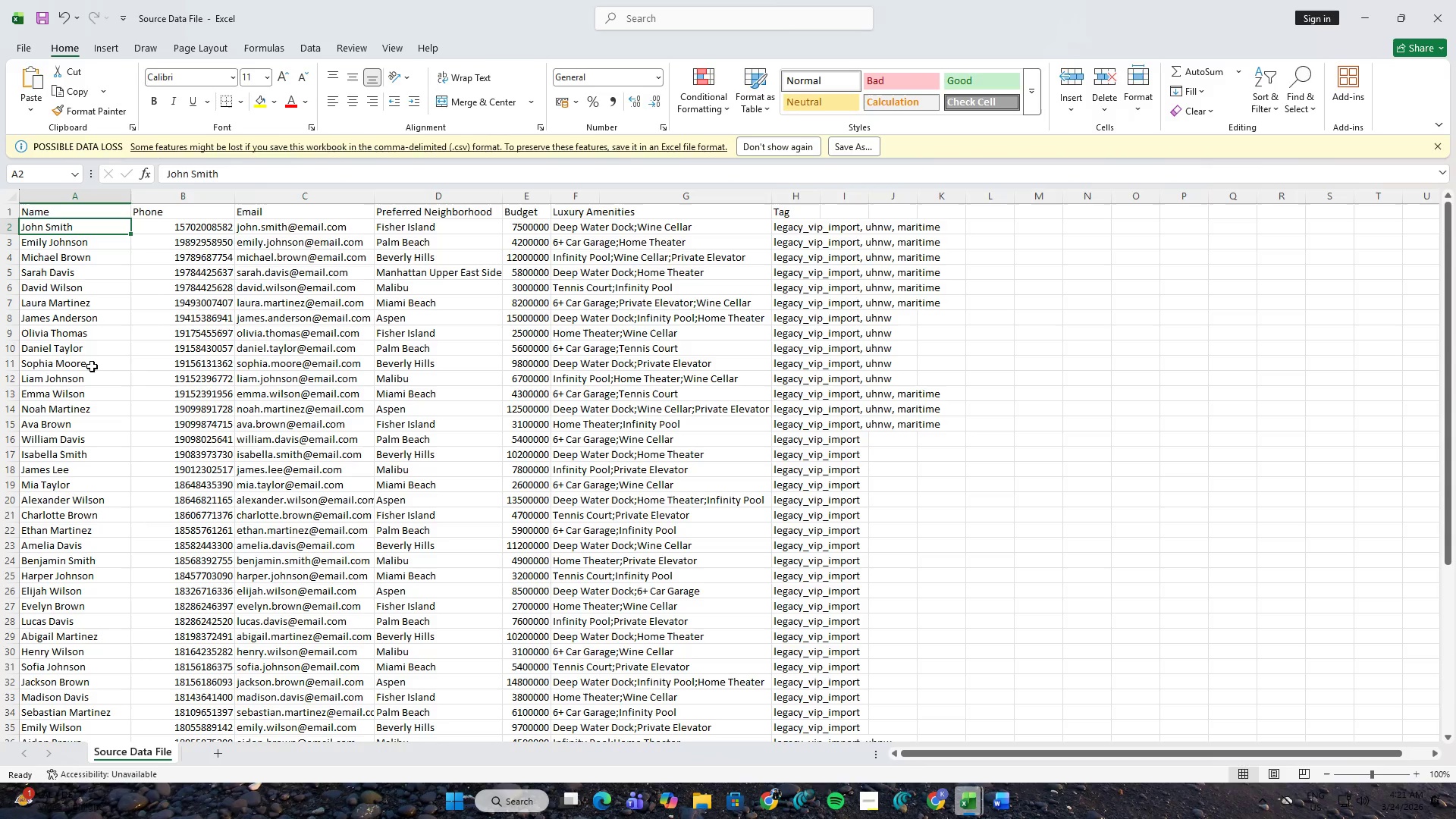 
hold_key(key=ShiftLeft, duration=1.5)
left_click([71, 400])
 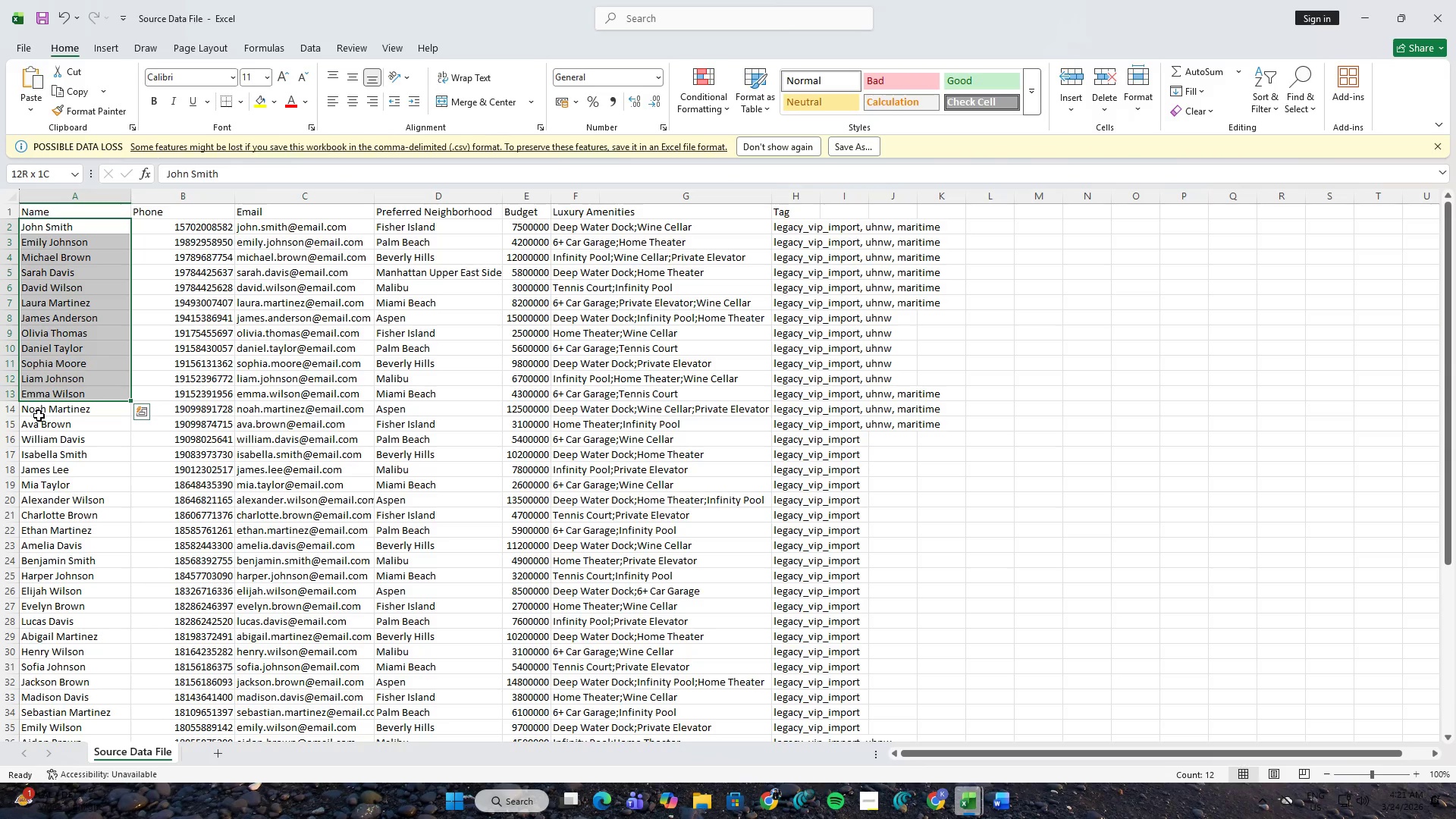 
hold_key(key=ShiftLeft, duration=1.92)
left_click([14, 226])
 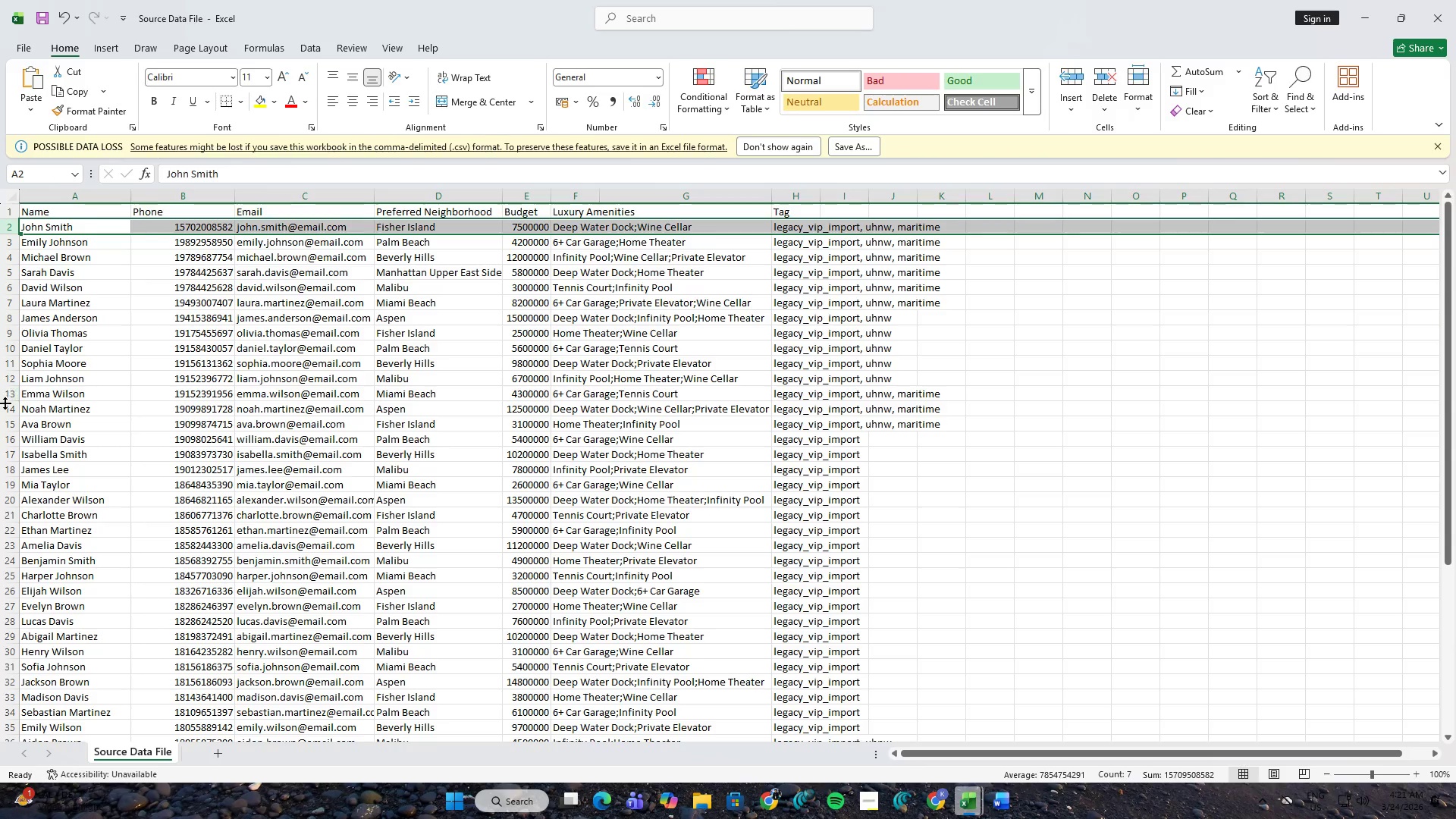 
hold_key(key=ShiftLeft, duration=1.52)
left_click([11, 407])
 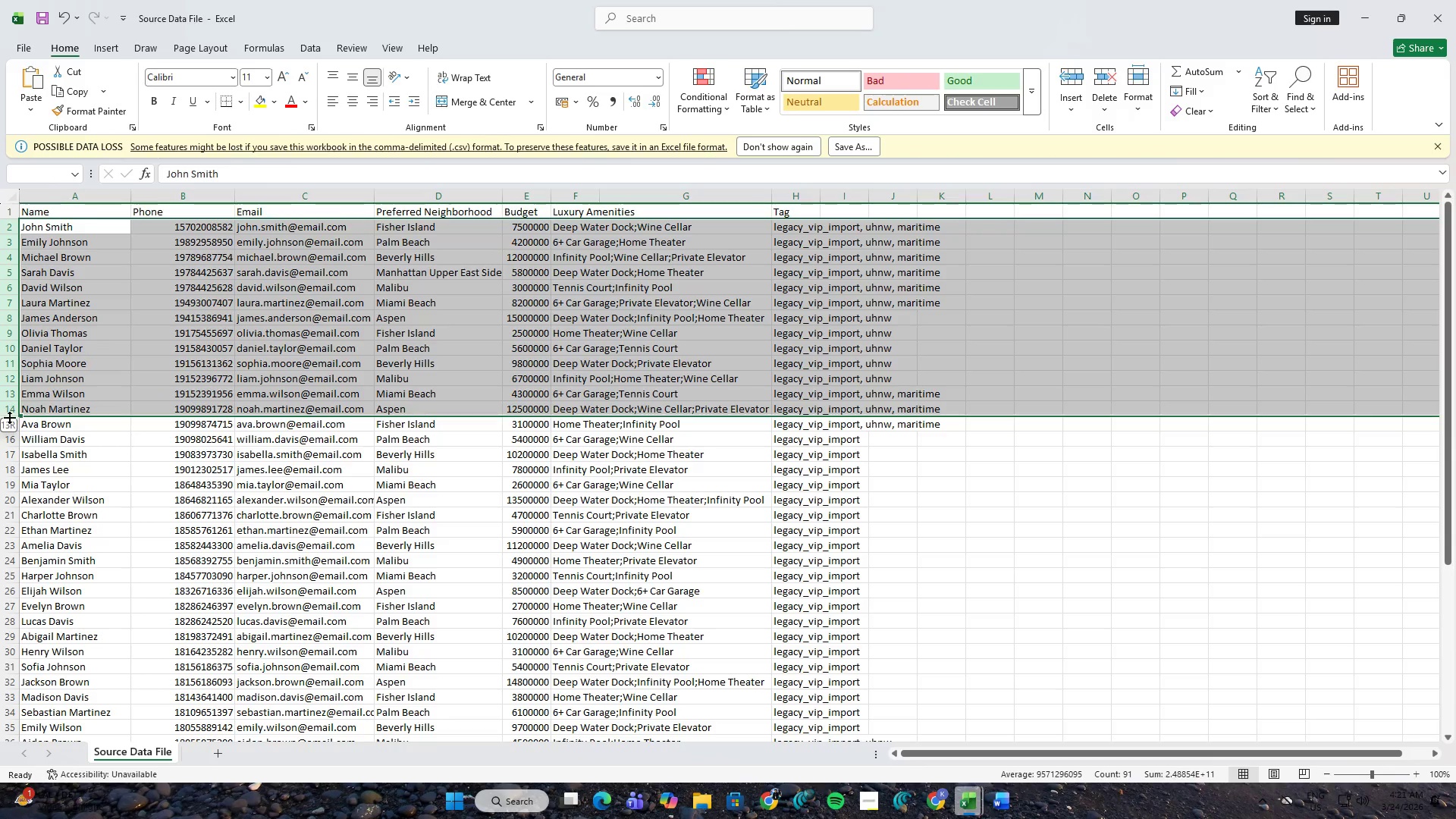 
hold_key(key=ShiftLeft, duration=1.51)
 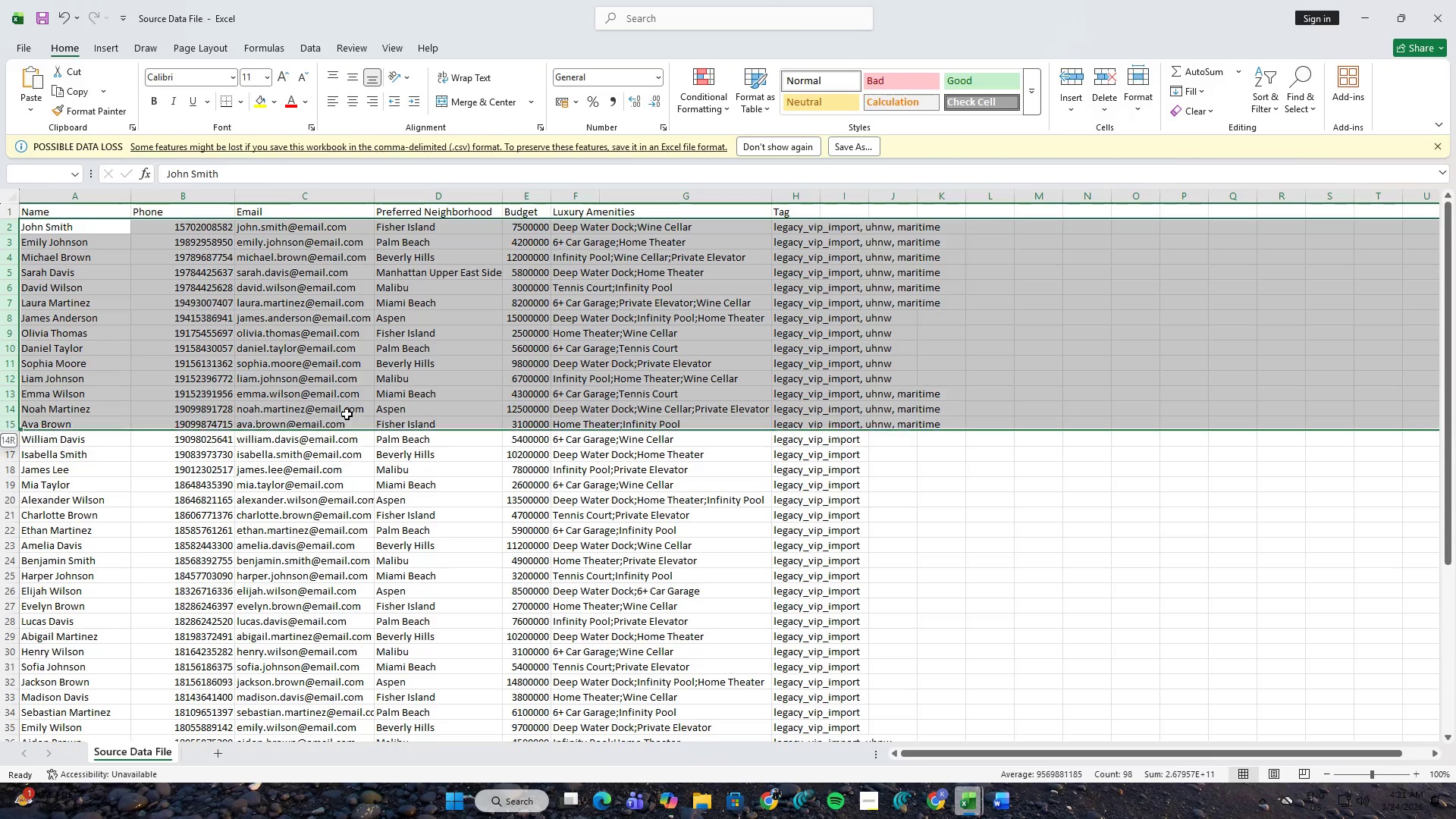 
key(Shift+ArrowDown)
 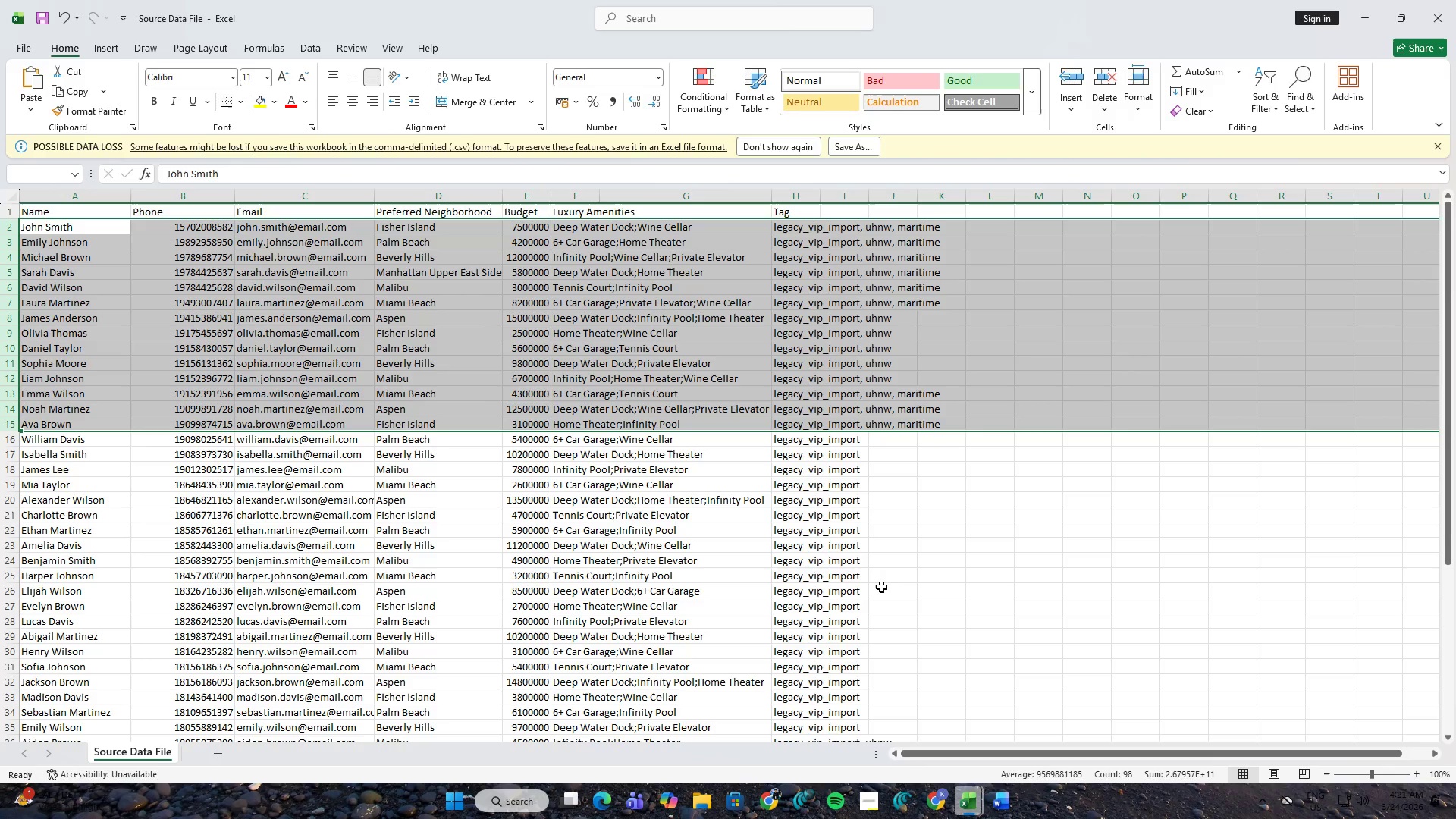 
wait(7.85)
 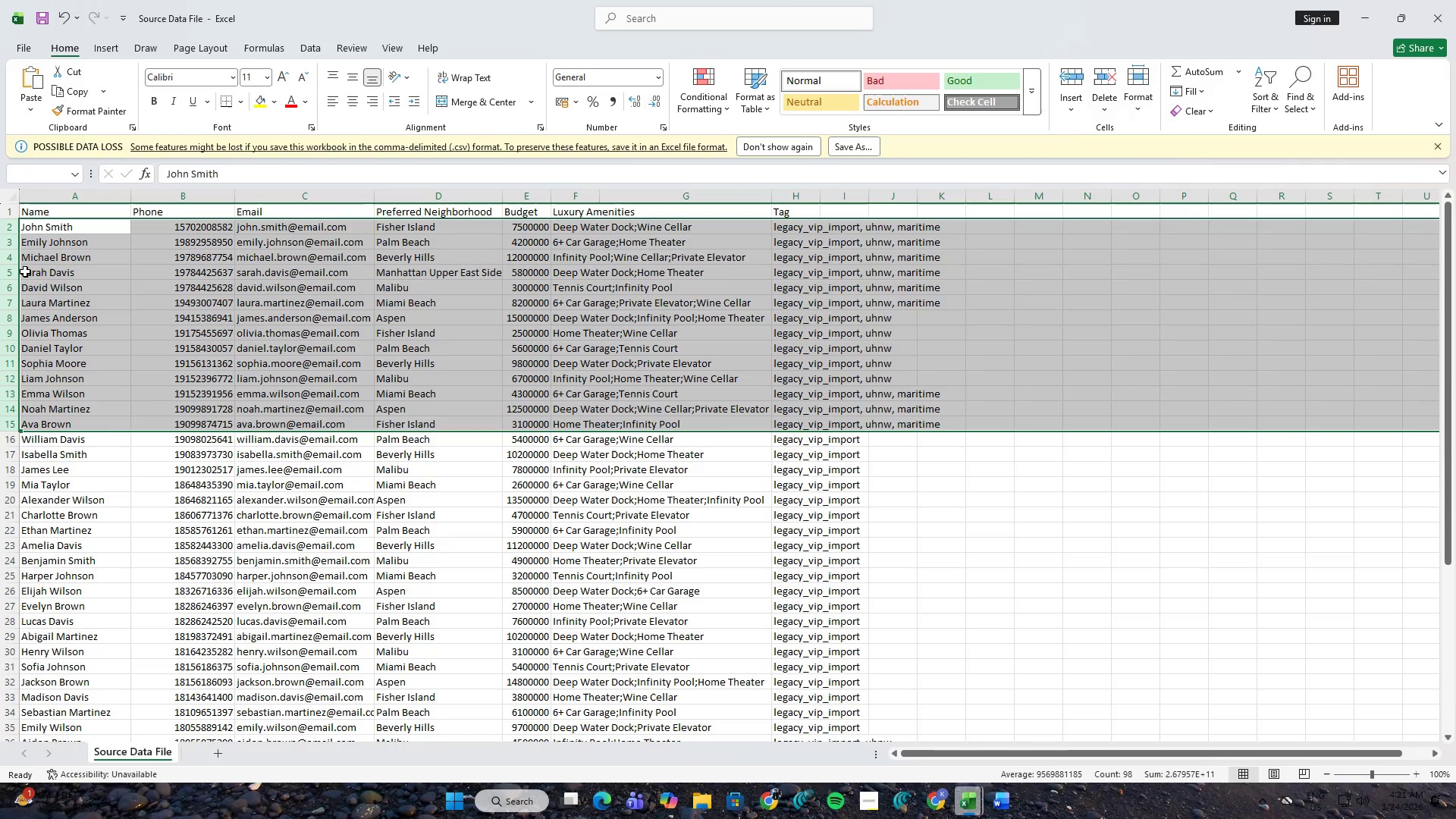 
mouse_move([8, 263])
 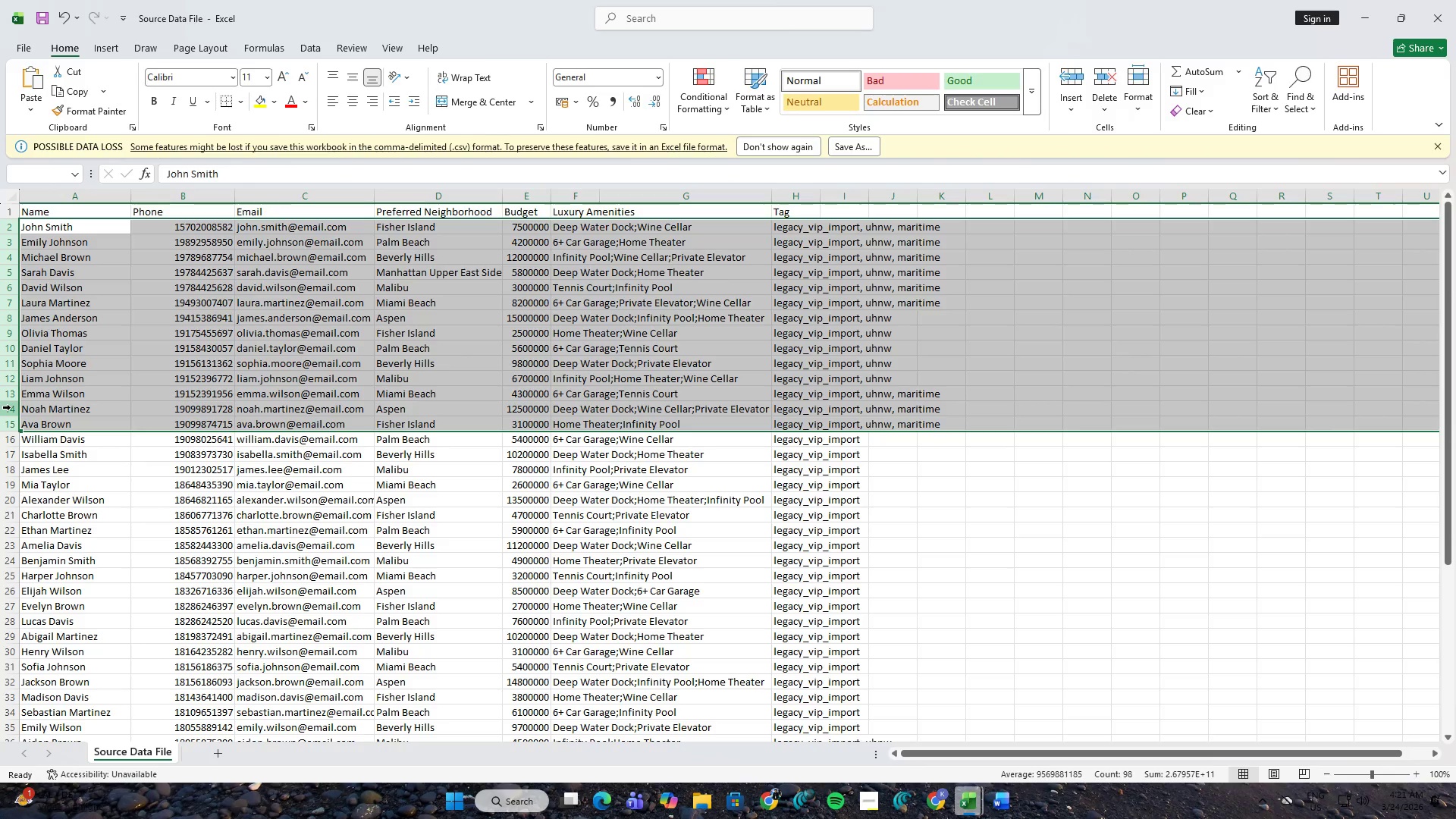 
wait(7.97)
 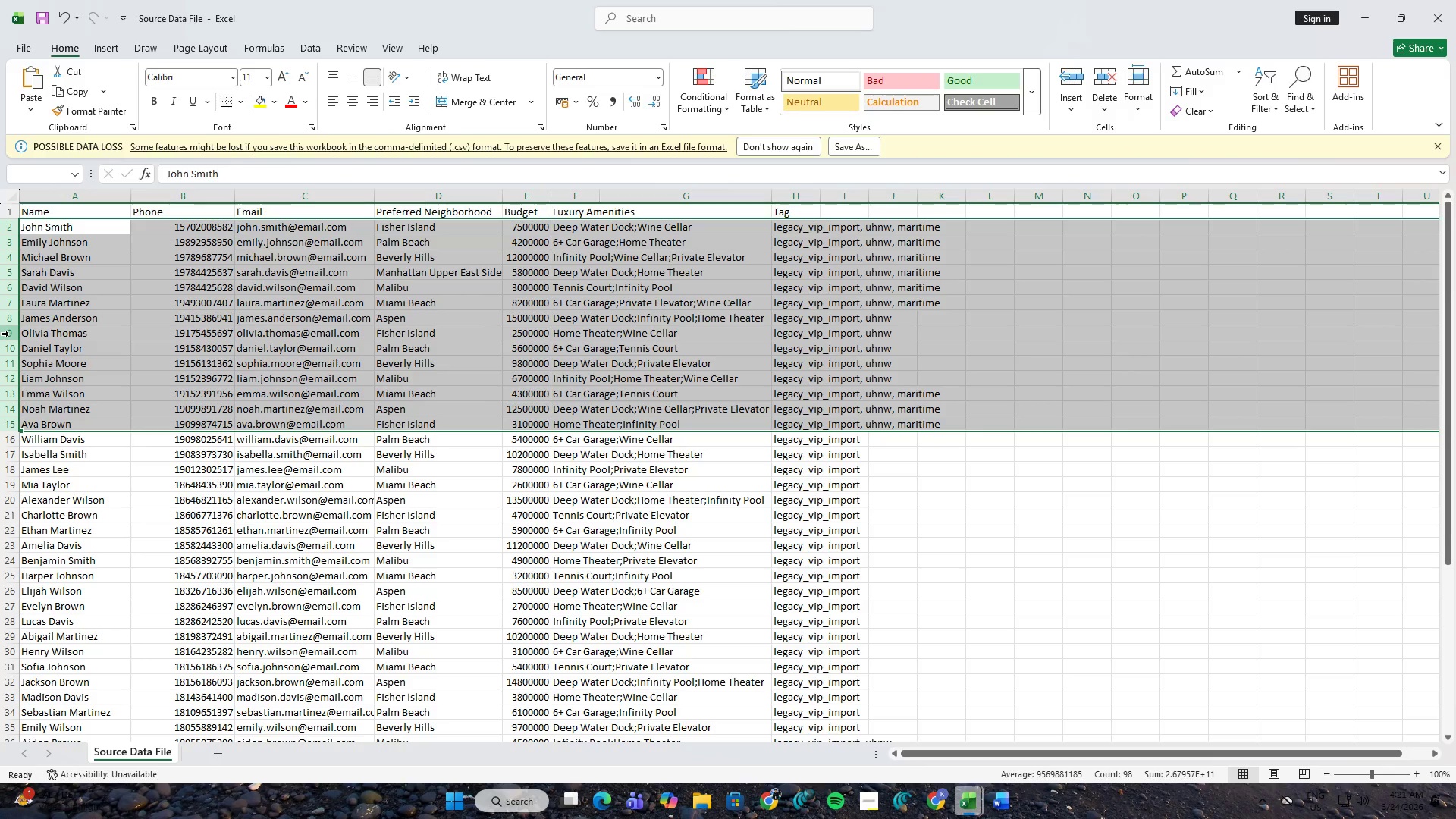 
left_click([936, 510])
 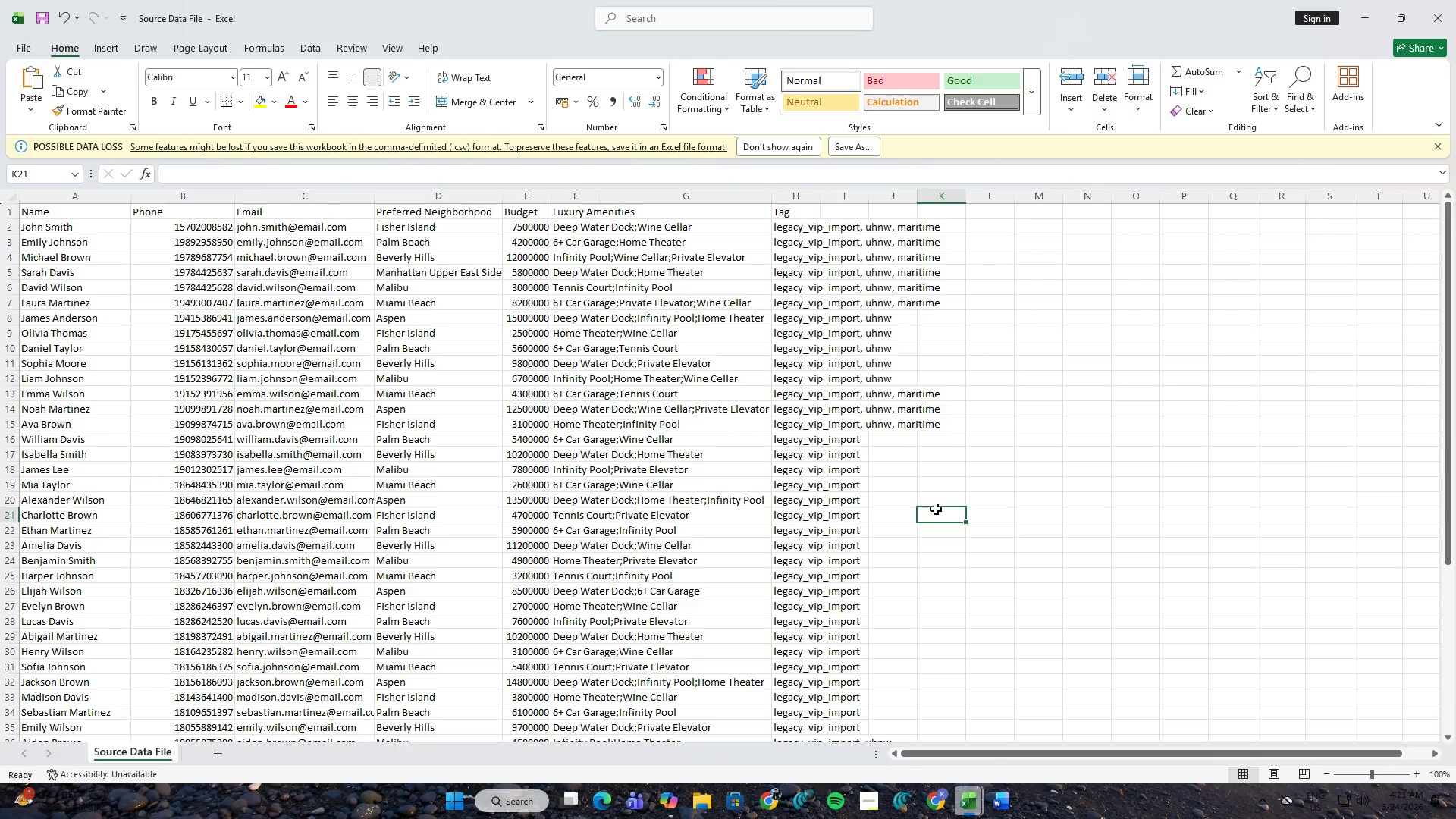 
scroll: coordinate [930, 497], scroll_direction: down, amount: 6.0
 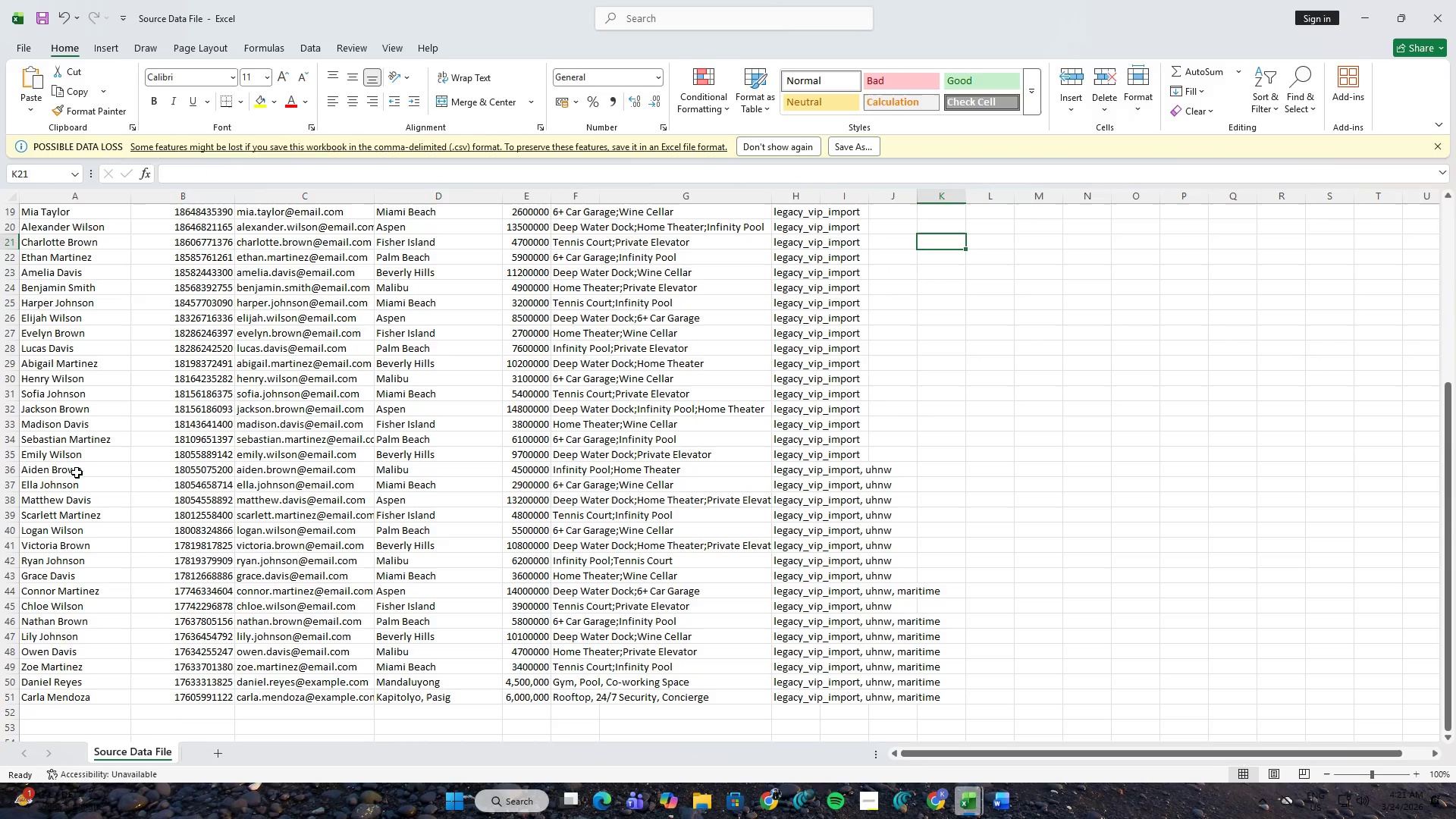 
left_click([6, 475])
 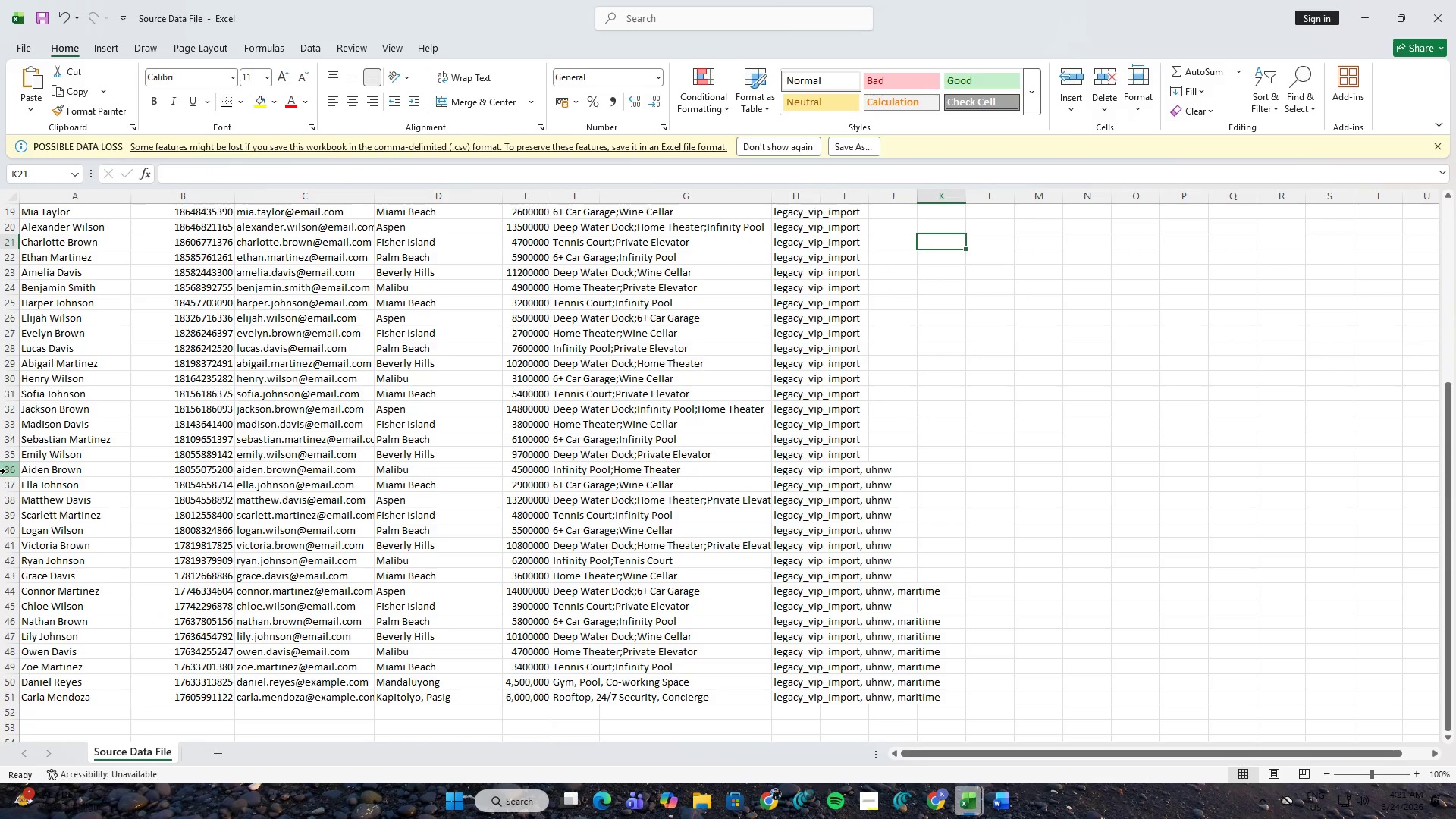 
left_click([6, 469])
 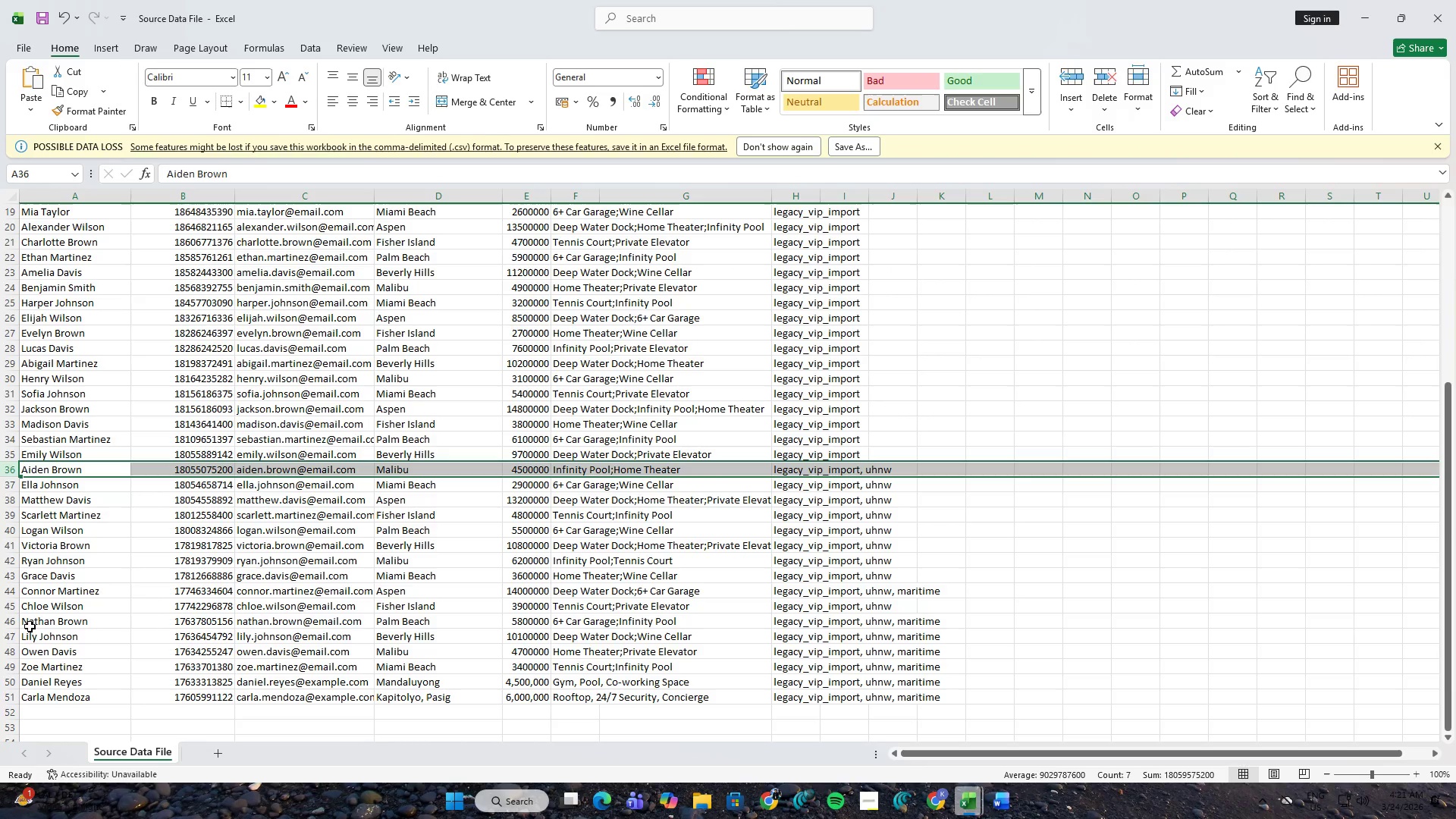 
hold_key(key=ShiftLeft, duration=1.05)
left_click([6, 696])
 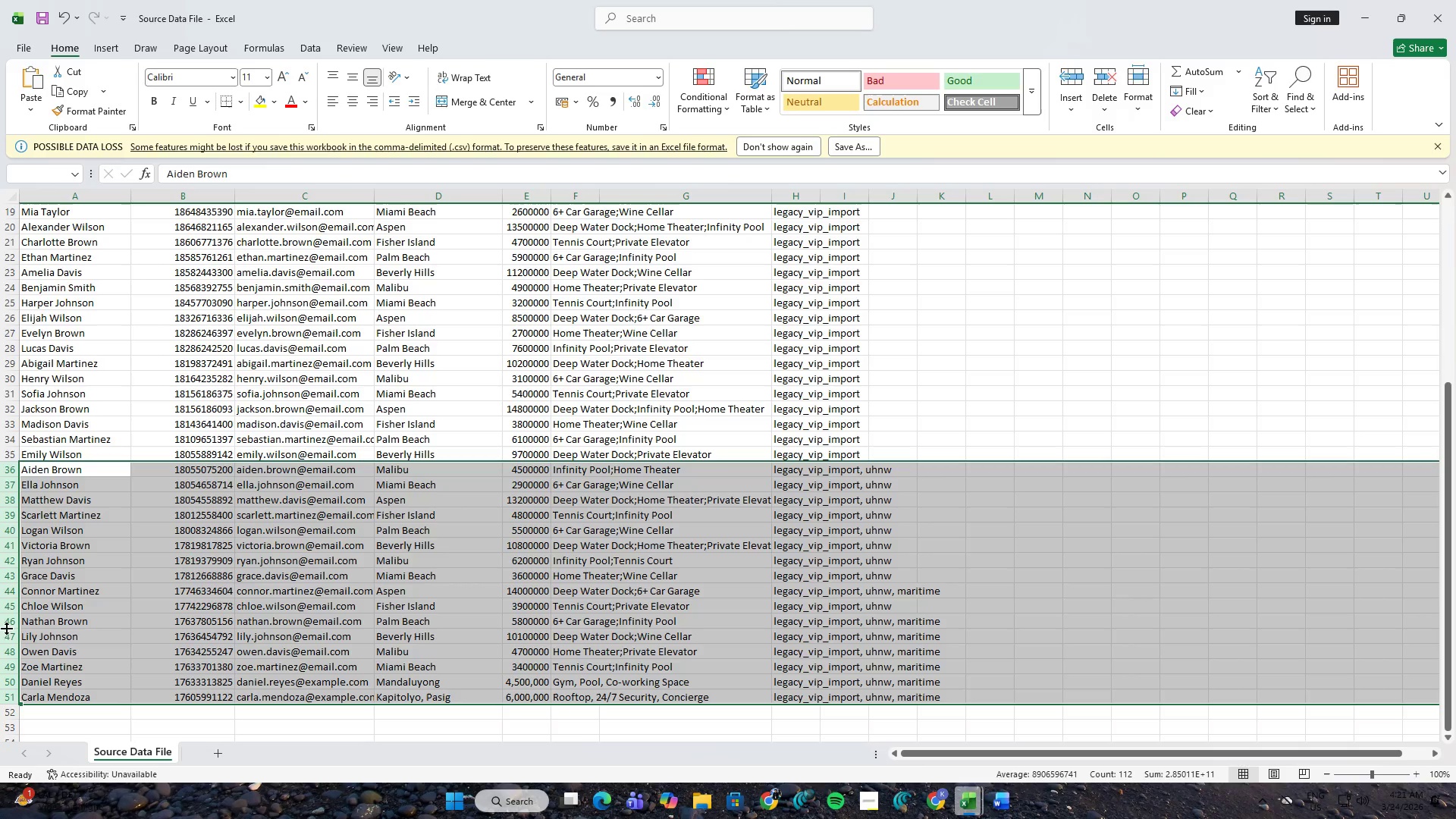 
wait(16.3)
 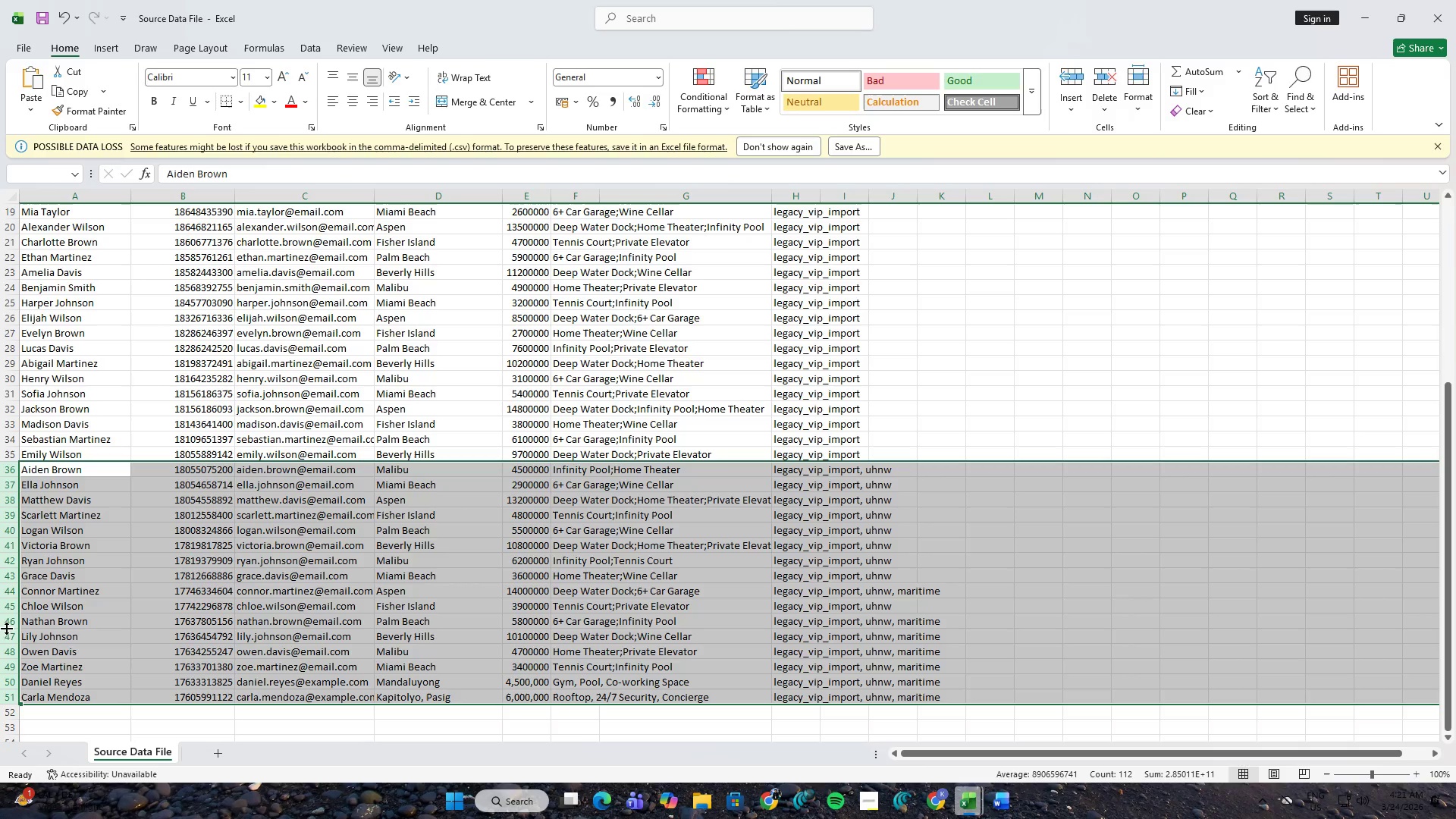 
left_click([1017, 808])
 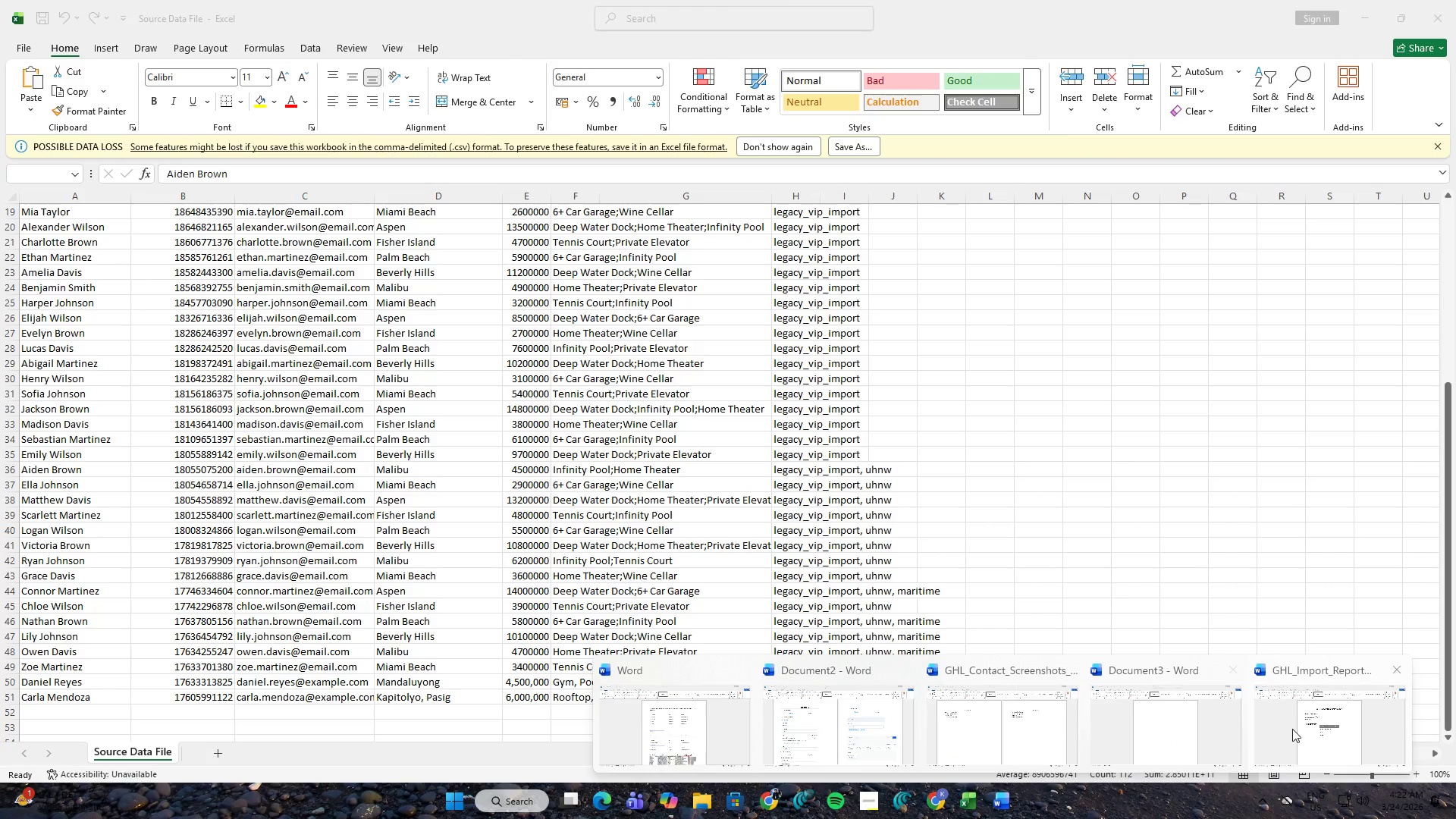 
left_click([1322, 727])
 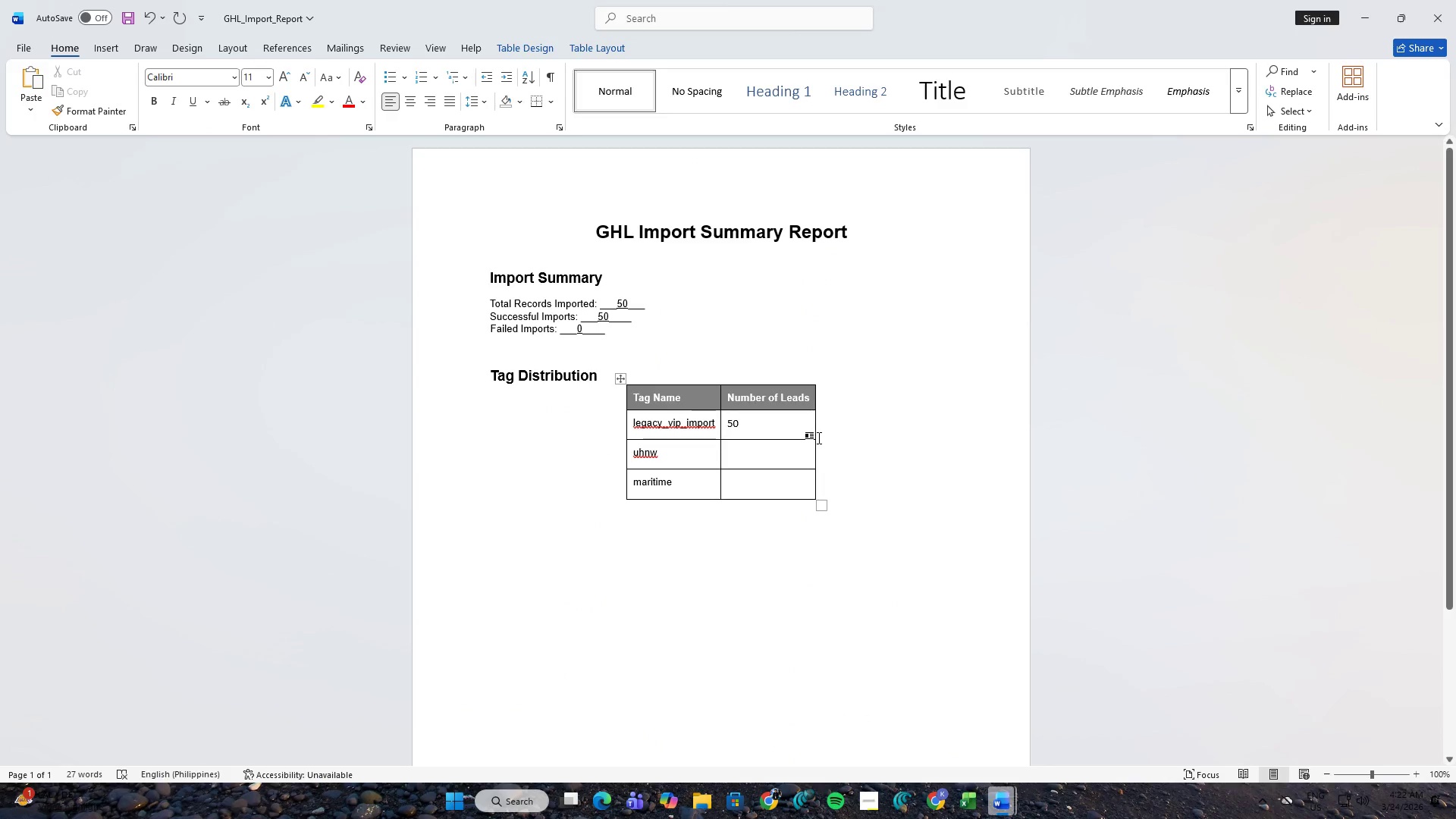 
key(Numpad3)
 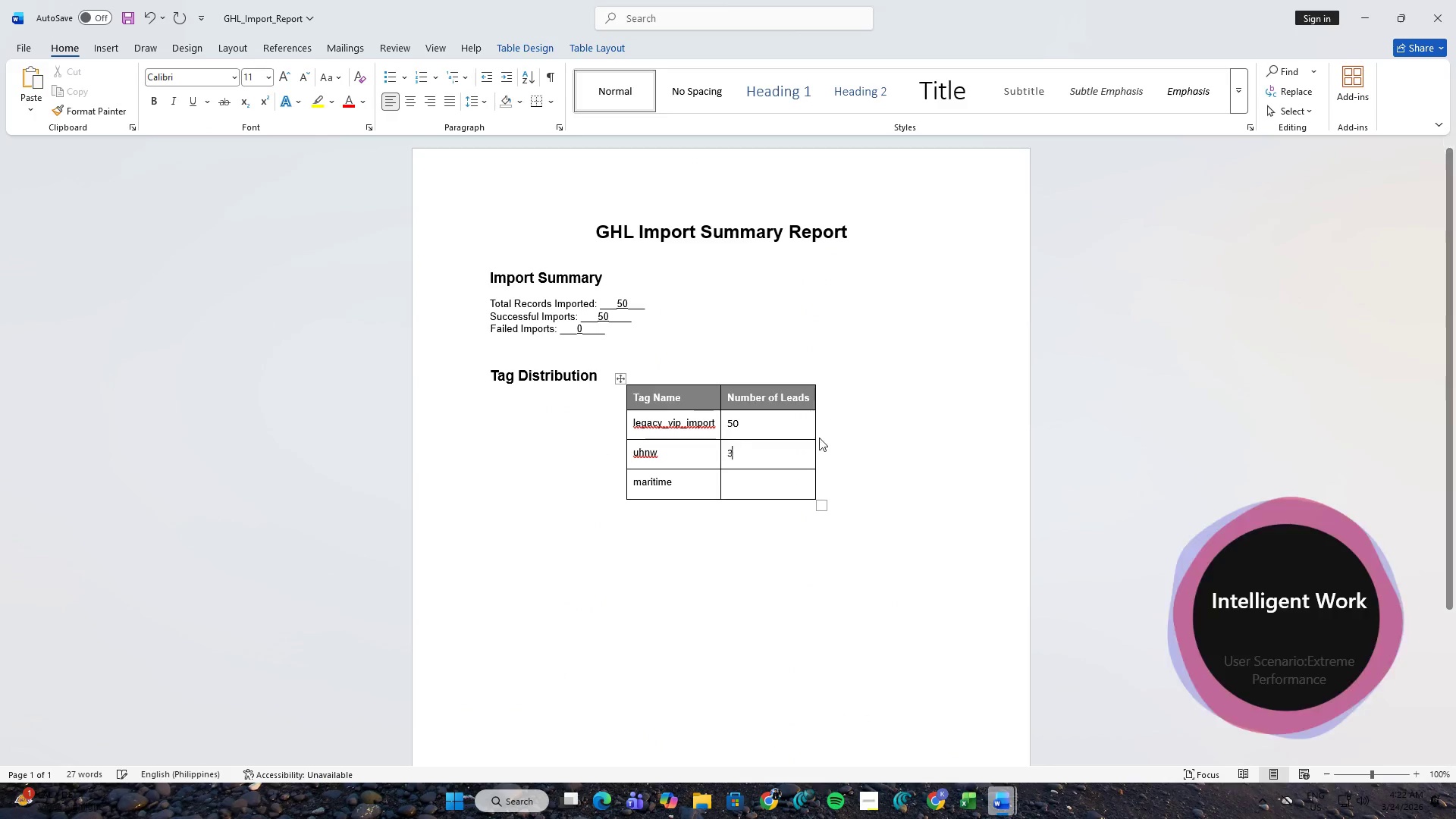 
key(Numpad0)
 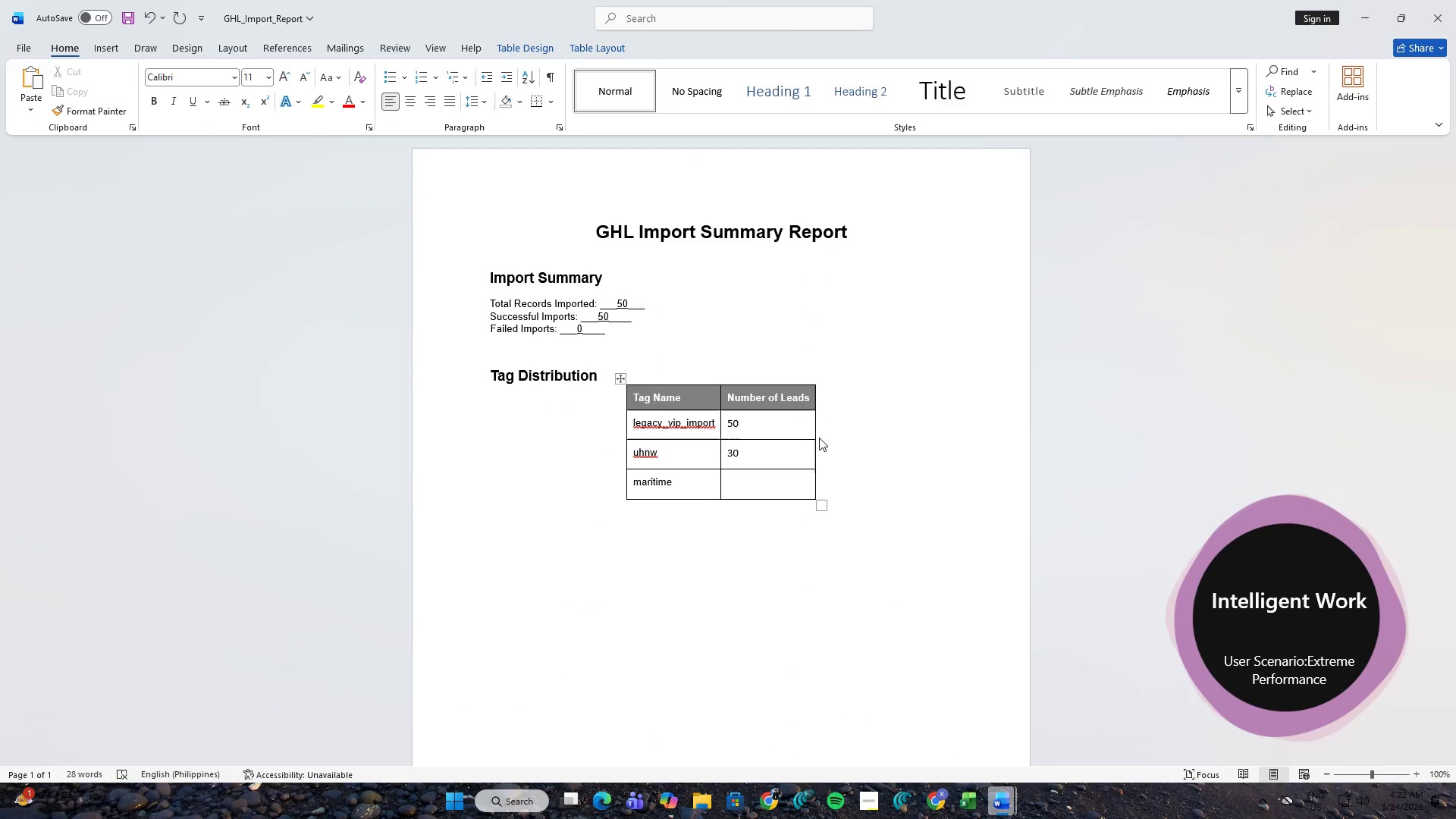 
key(Tab)
 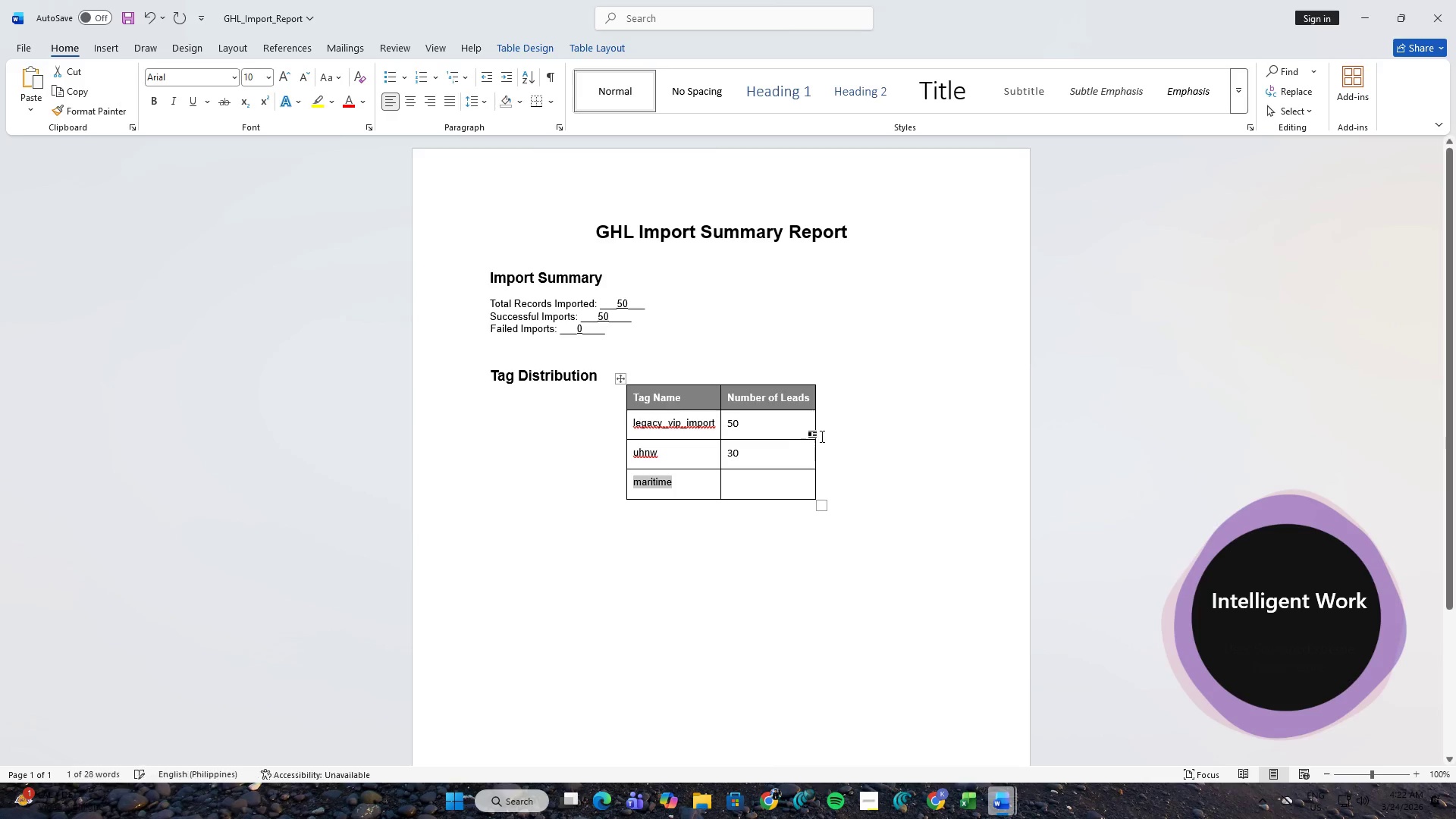 
key(Tab)
 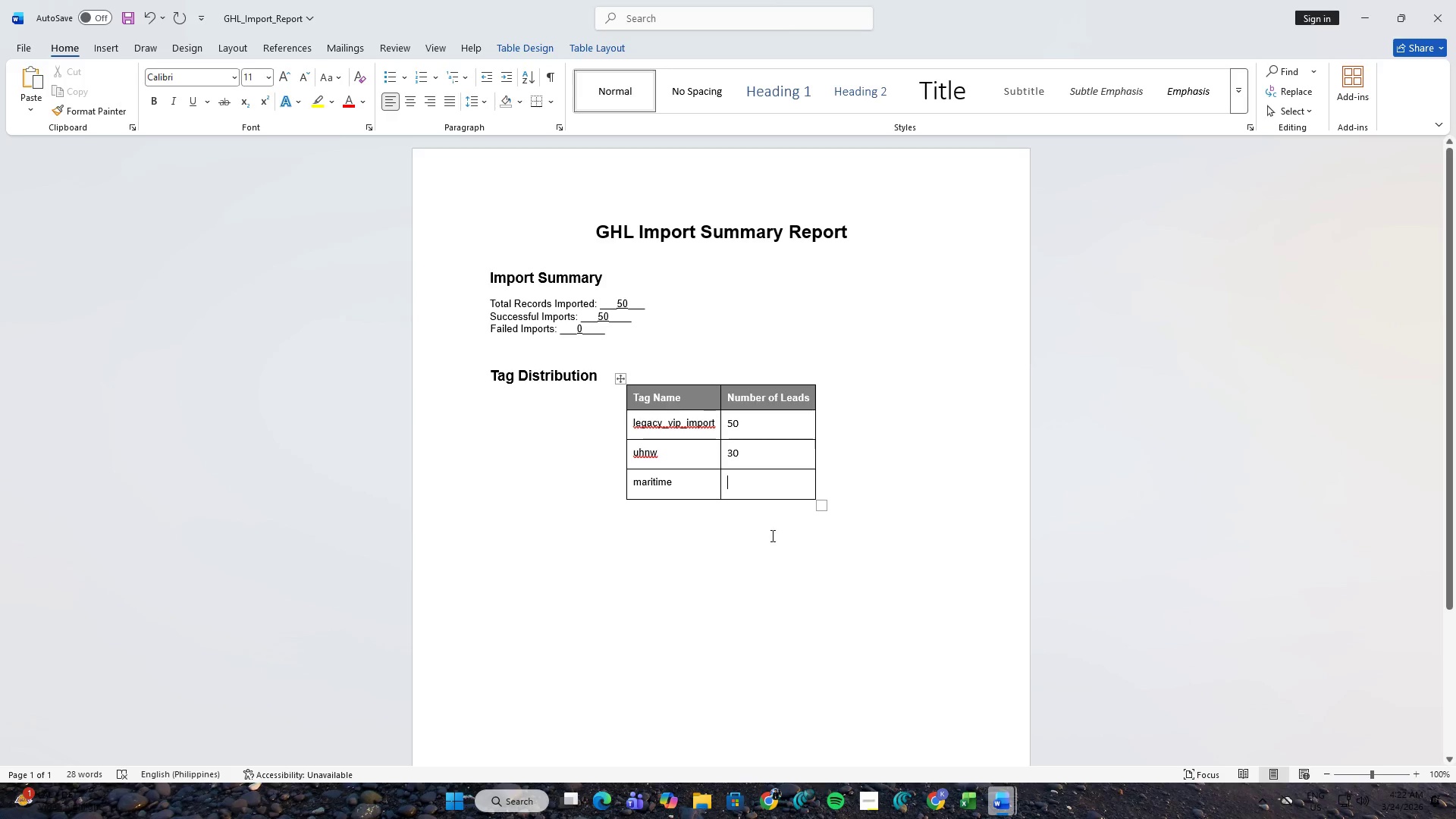 
key(Alt+AltLeft)
 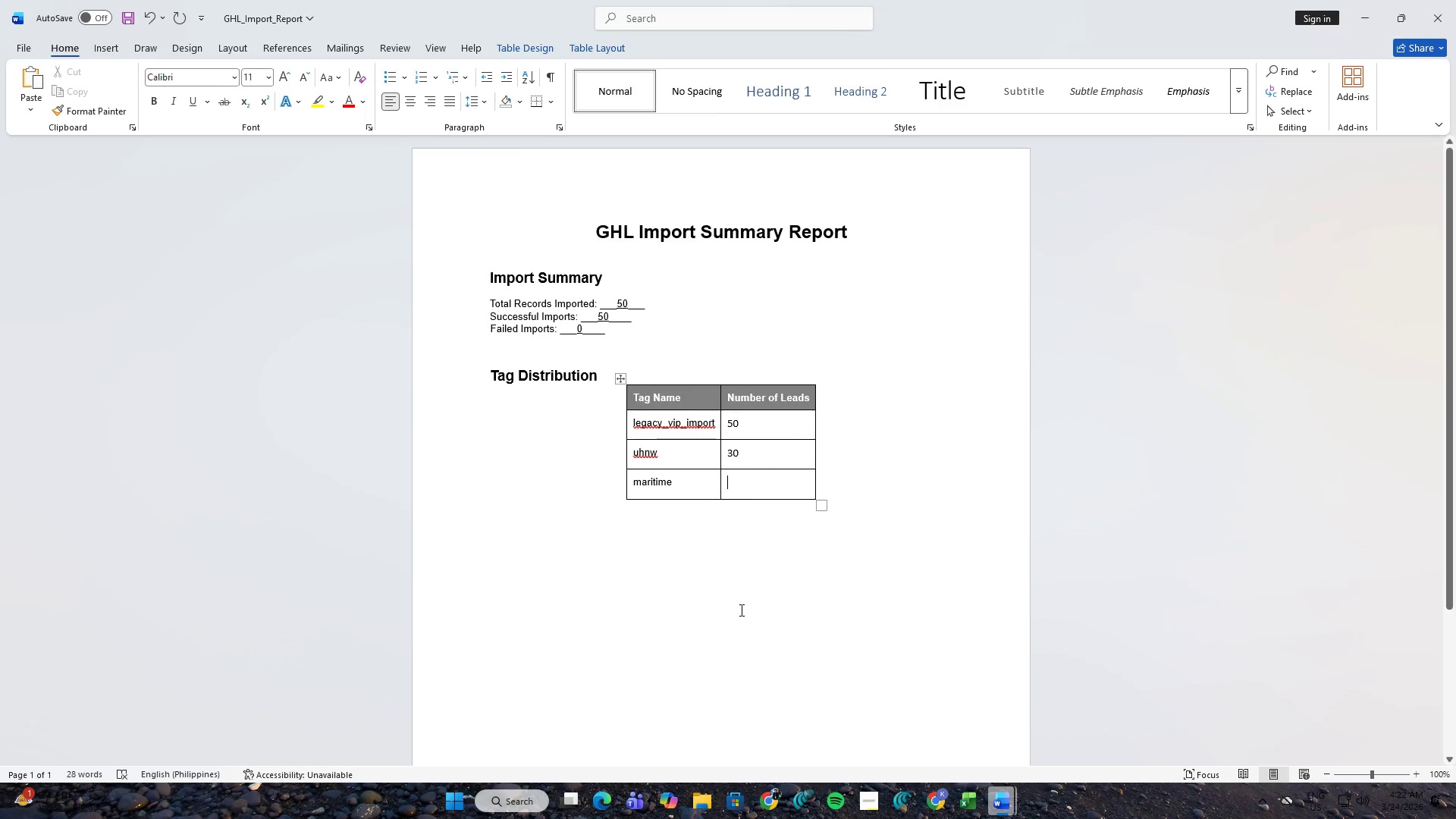 
key(Alt+Tab)
 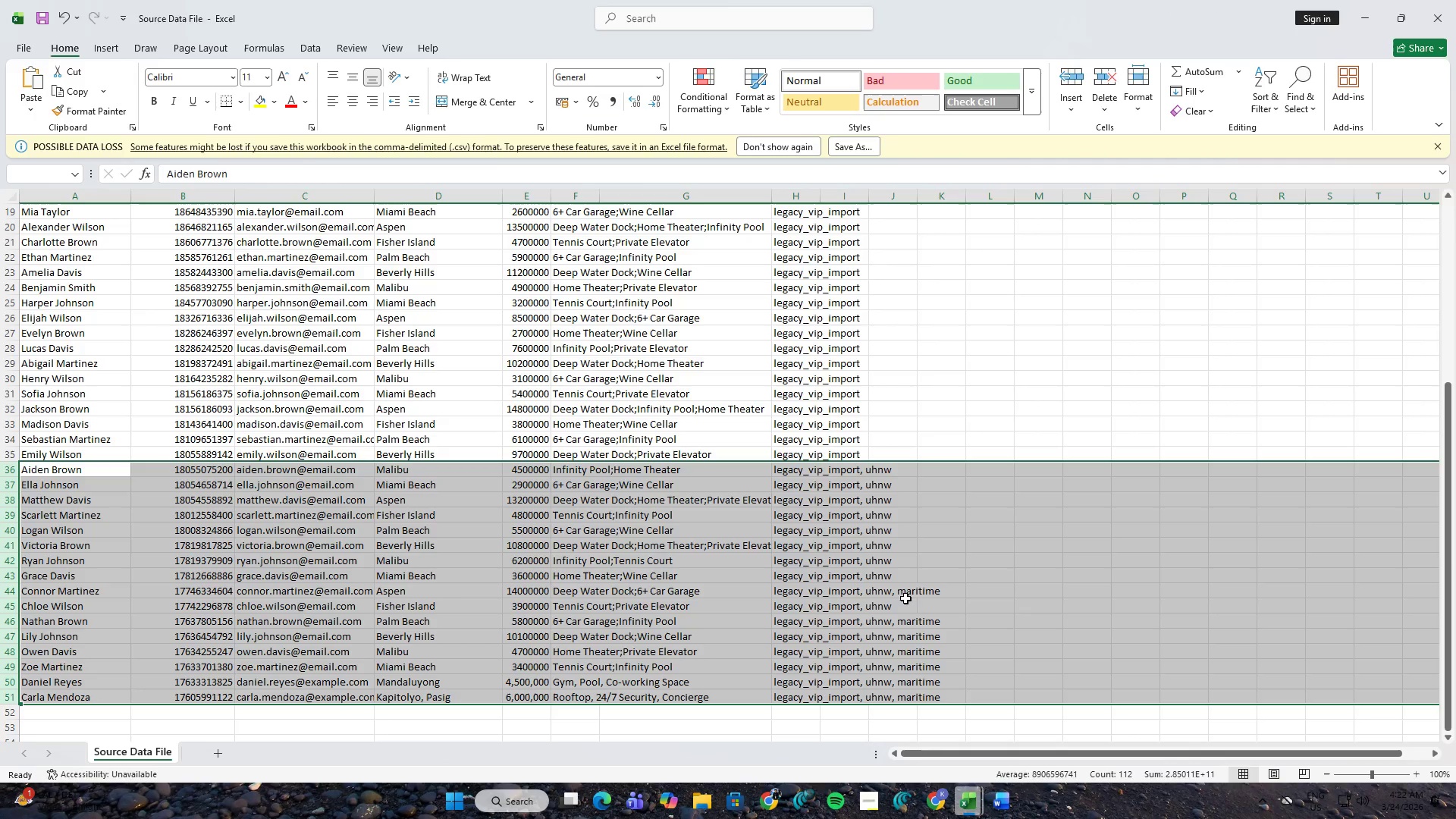 
left_click([908, 593])
 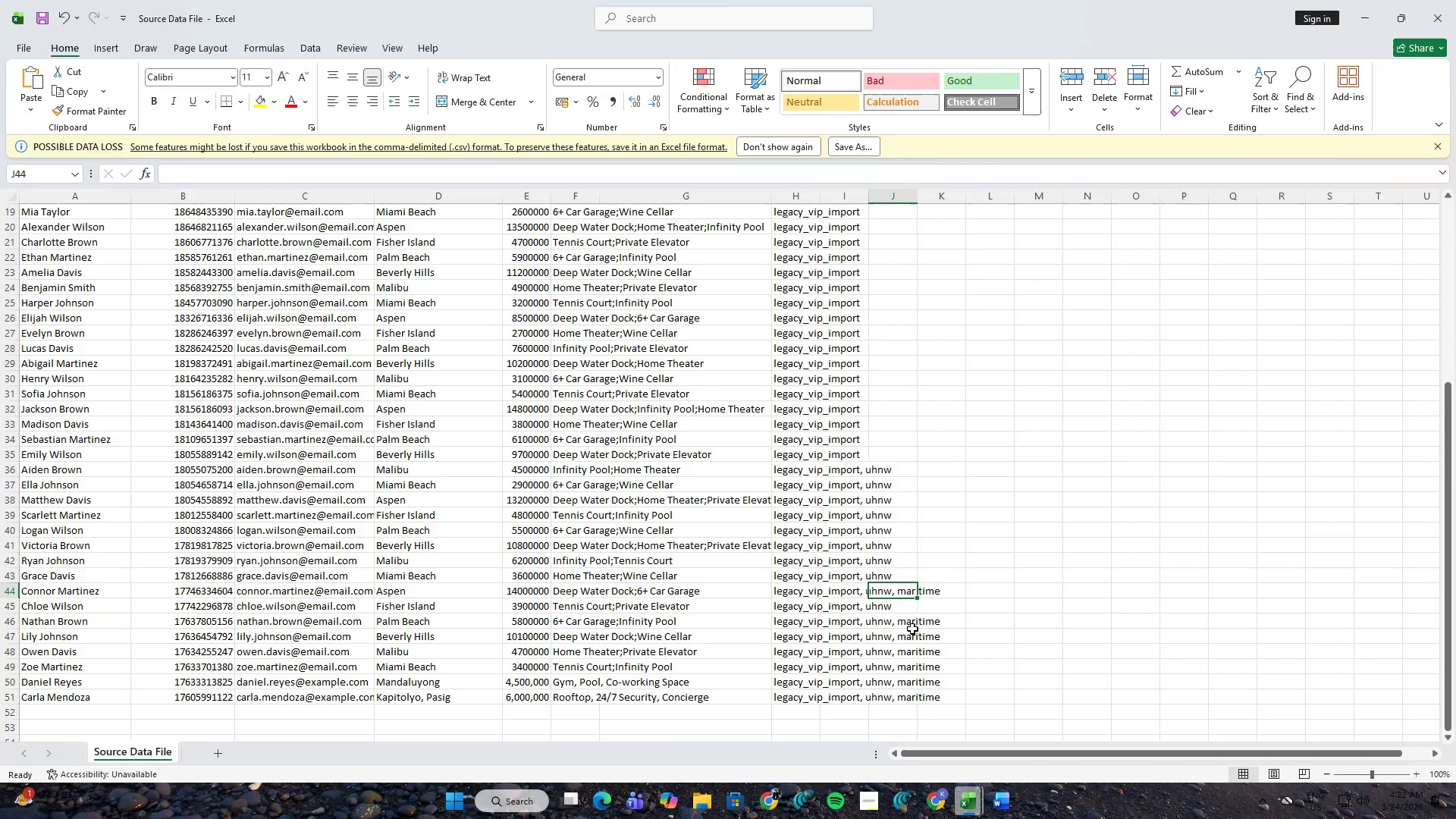 
left_click([912, 623])
 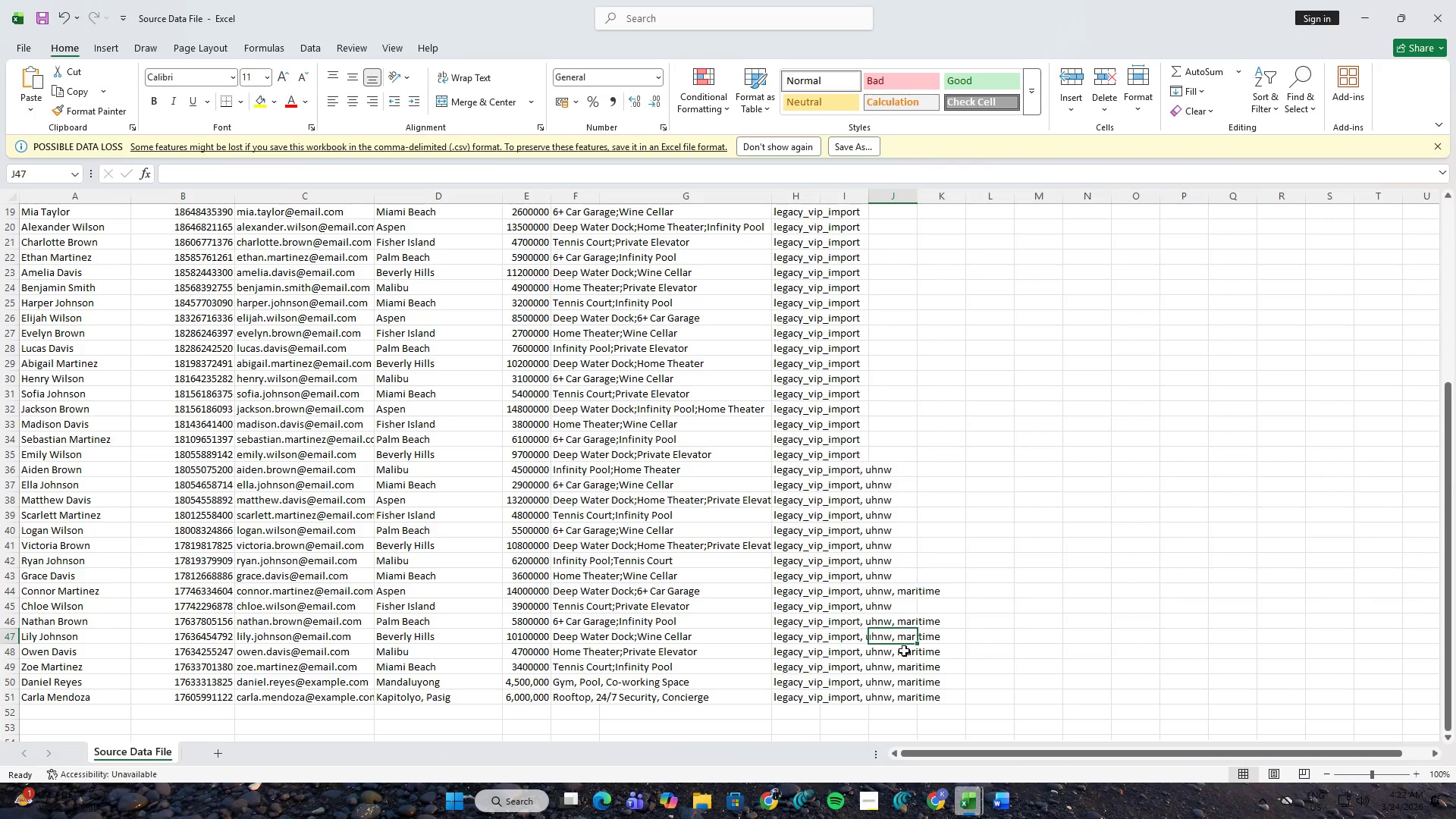 
double_click([902, 655])
 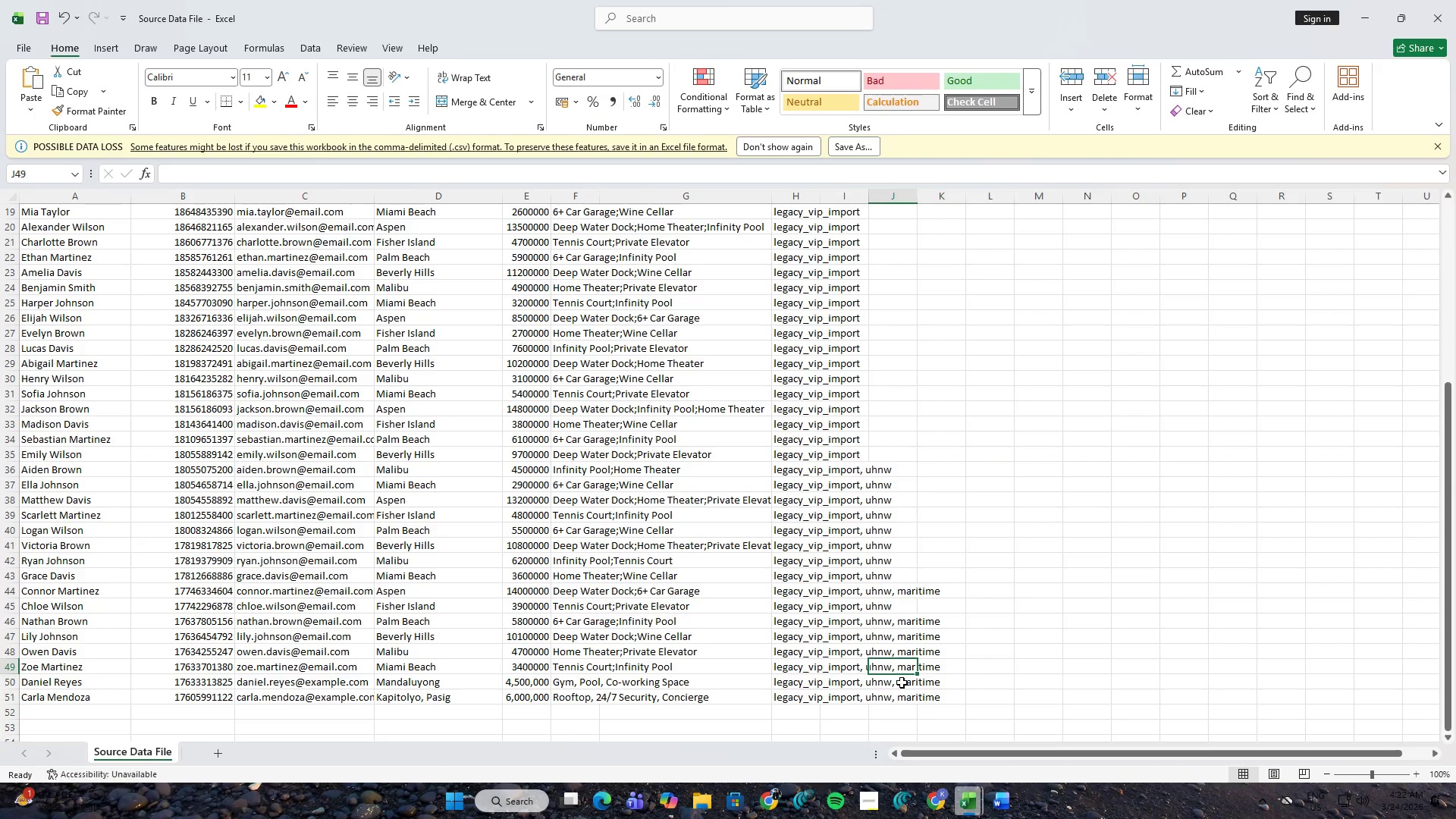 
double_click([902, 685])
 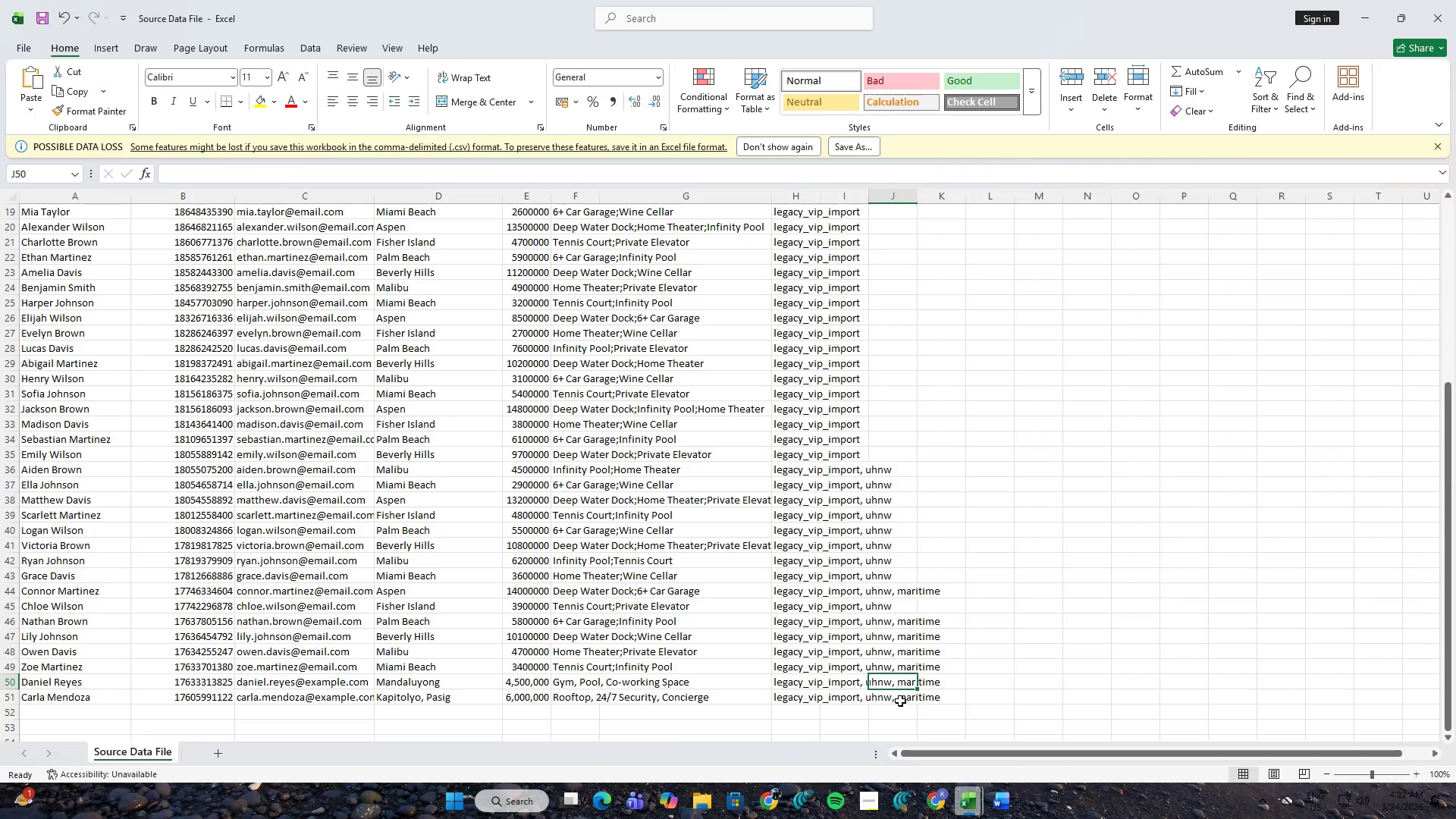 
triple_click([900, 701])
 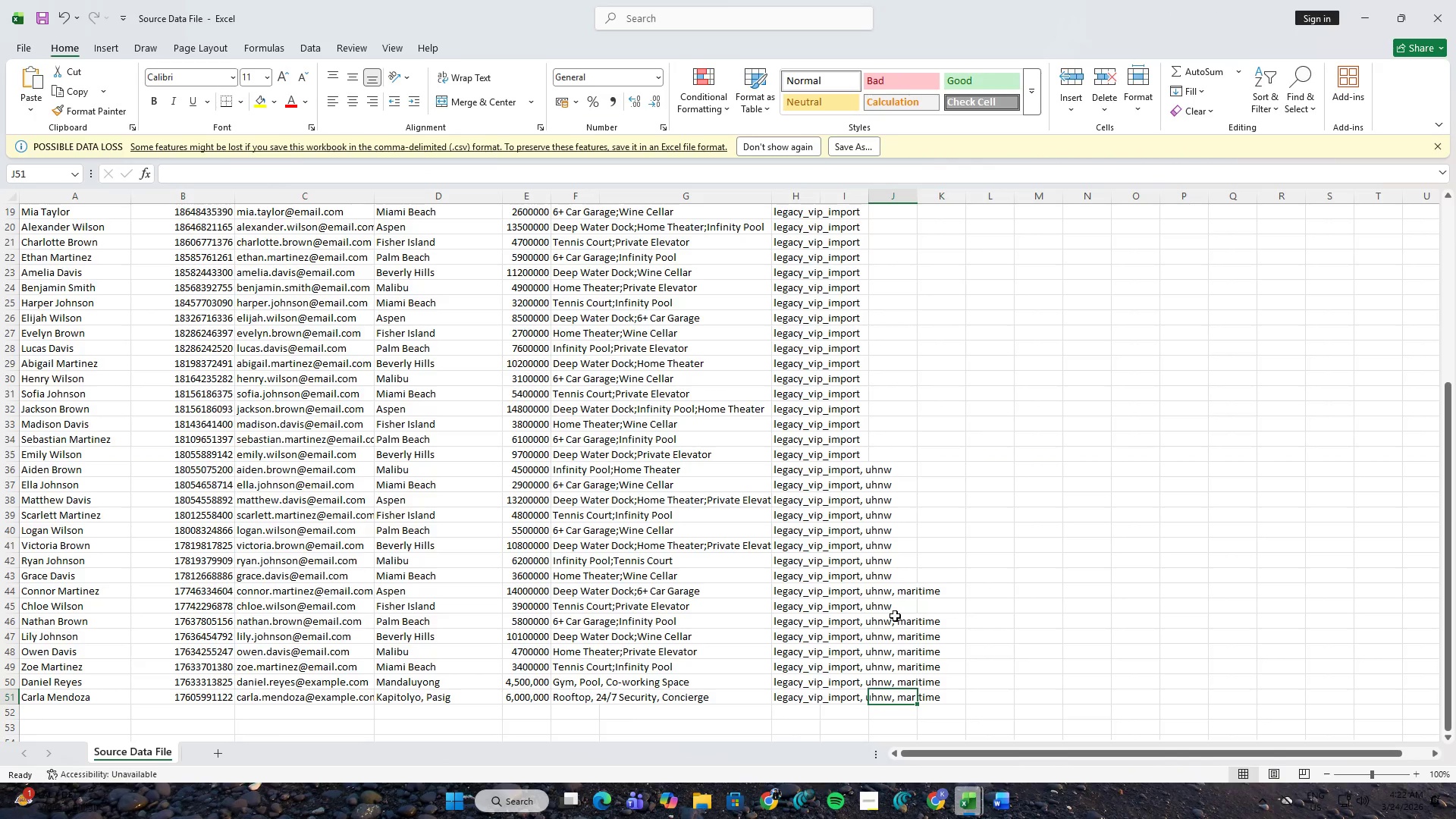 
scroll: coordinate [895, 526], scroll_direction: up, amount: 9.0
 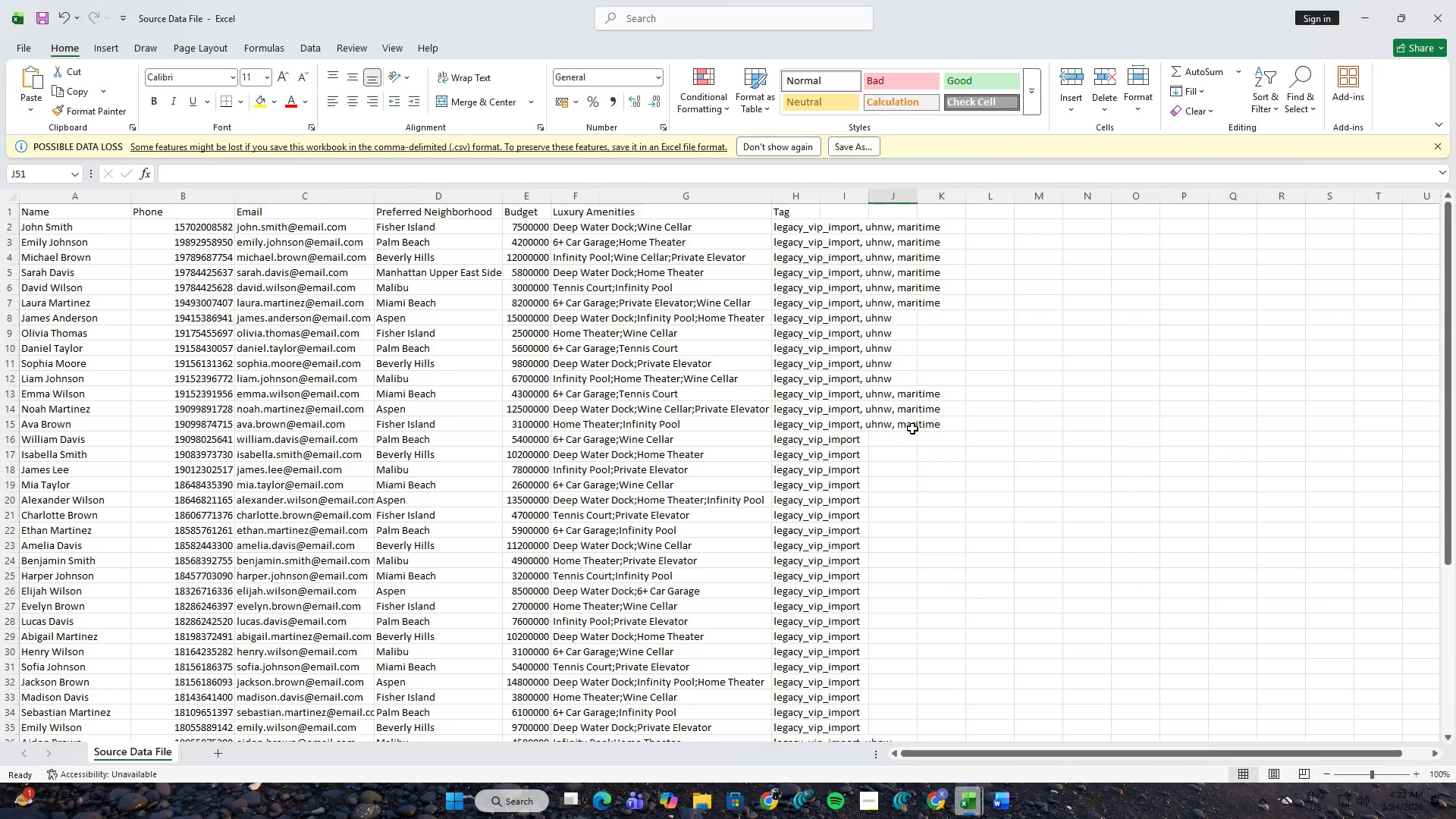 
left_click([912, 428])
 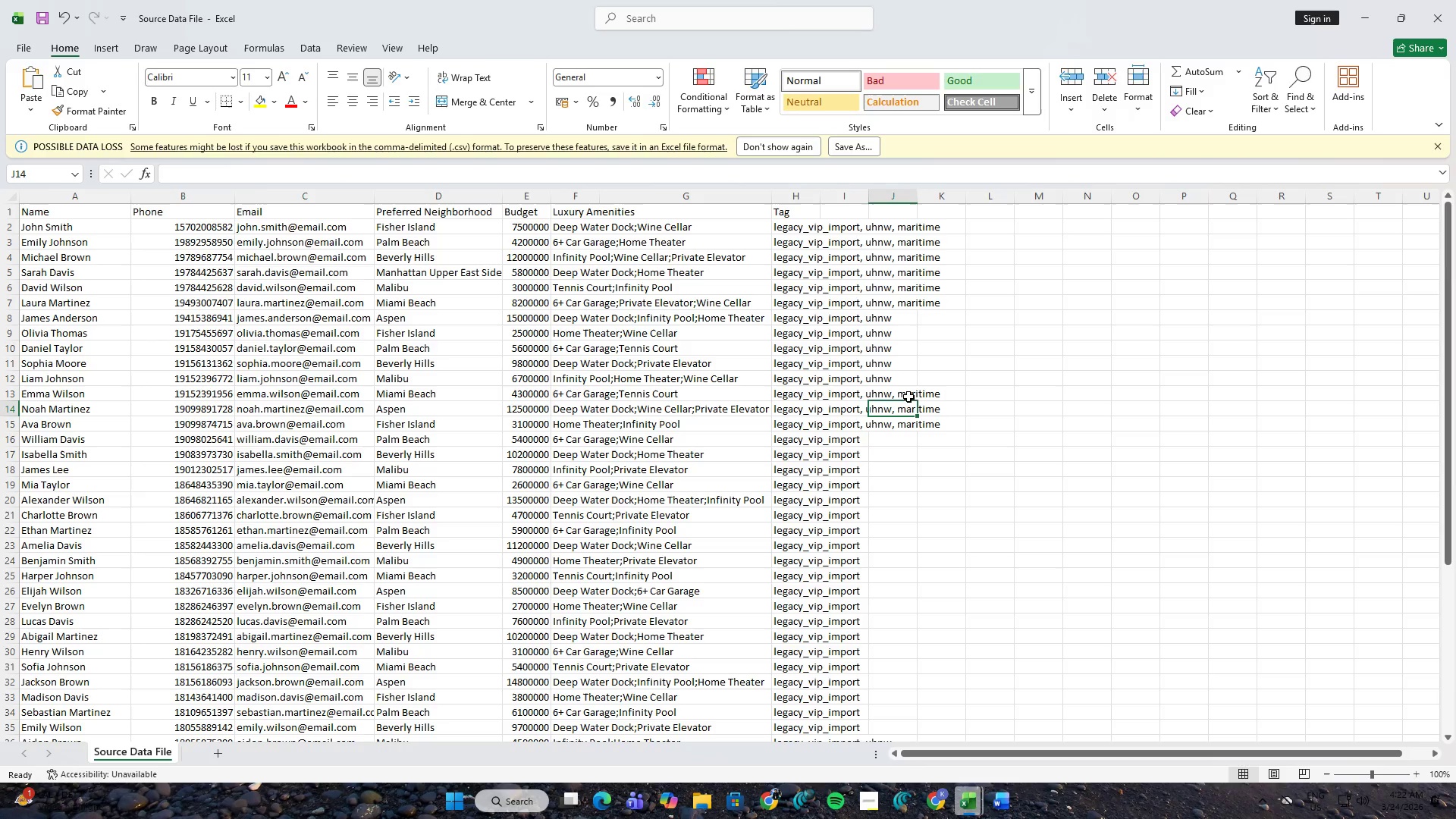 
double_click([908, 395])
 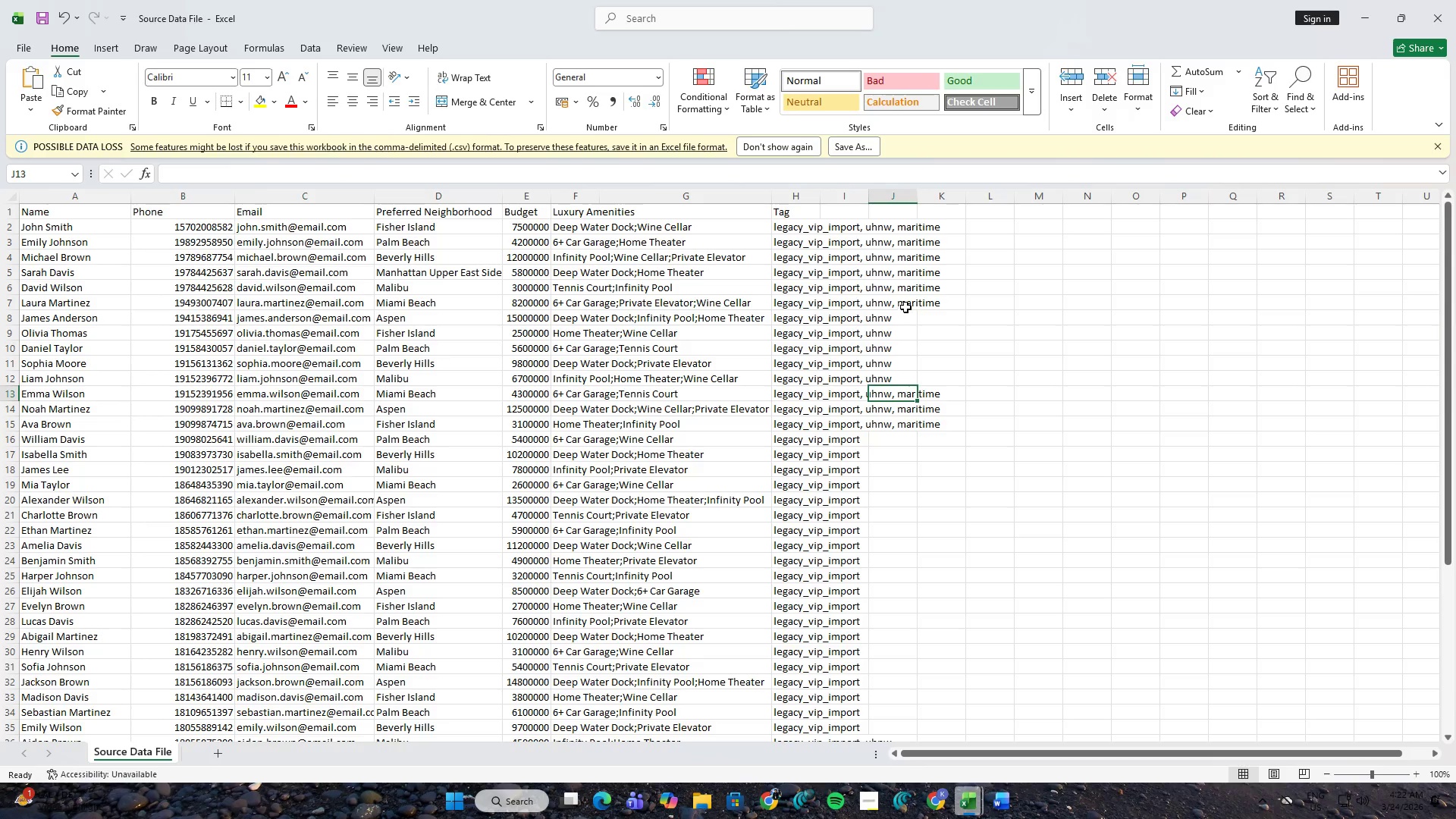 
left_click([908, 303])
 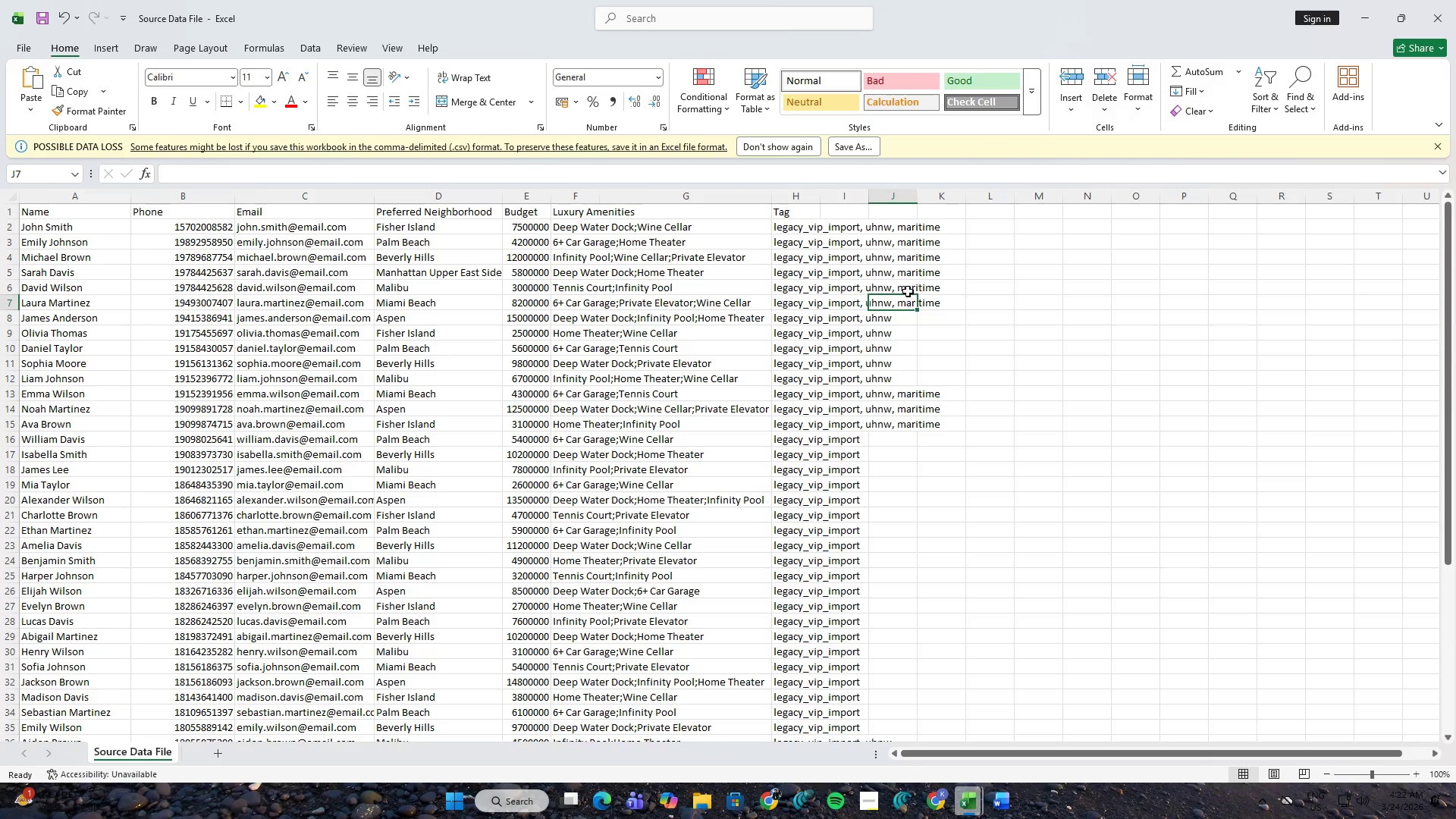 
left_click([908, 291])
 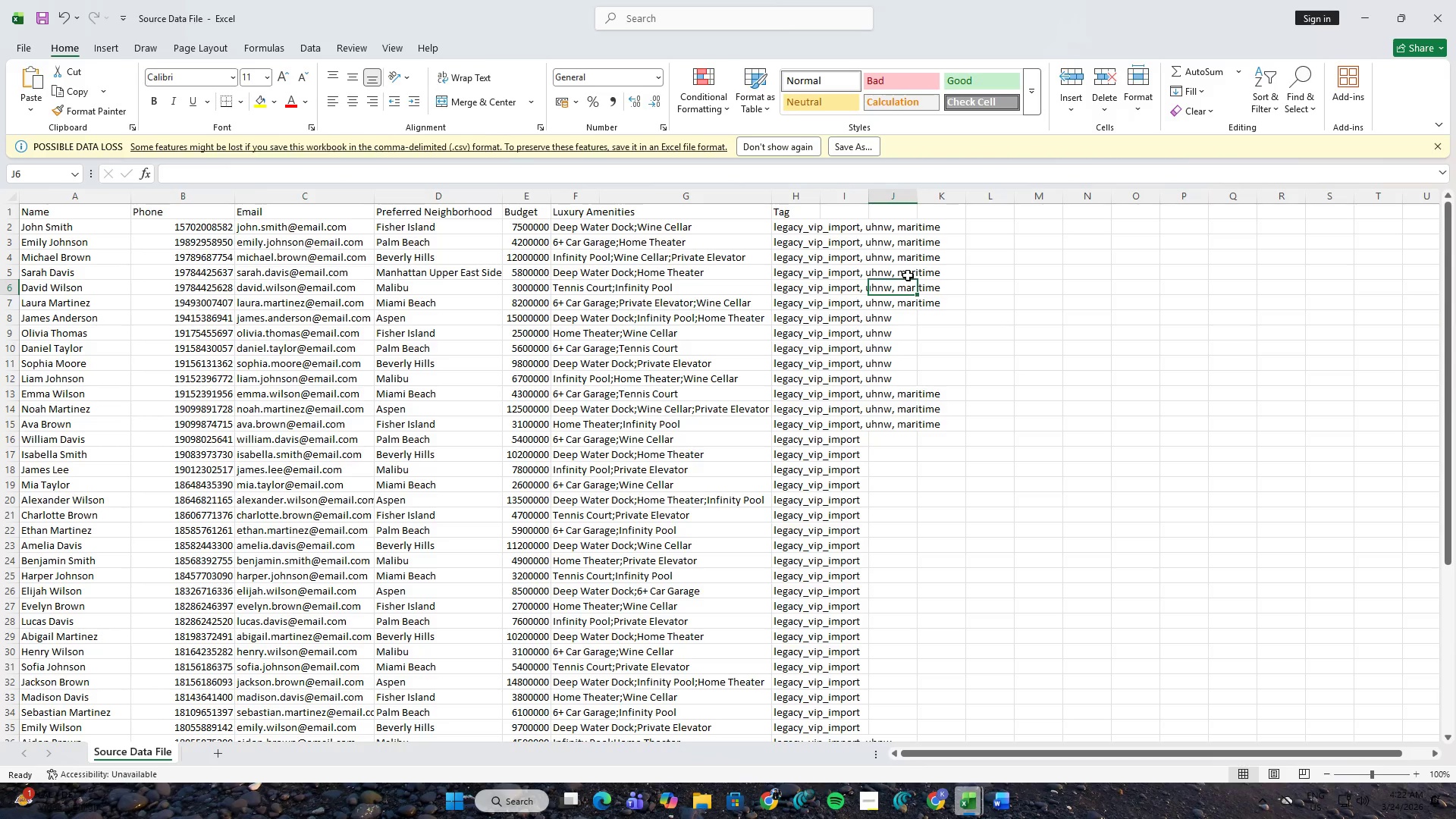 
left_click([908, 275])
 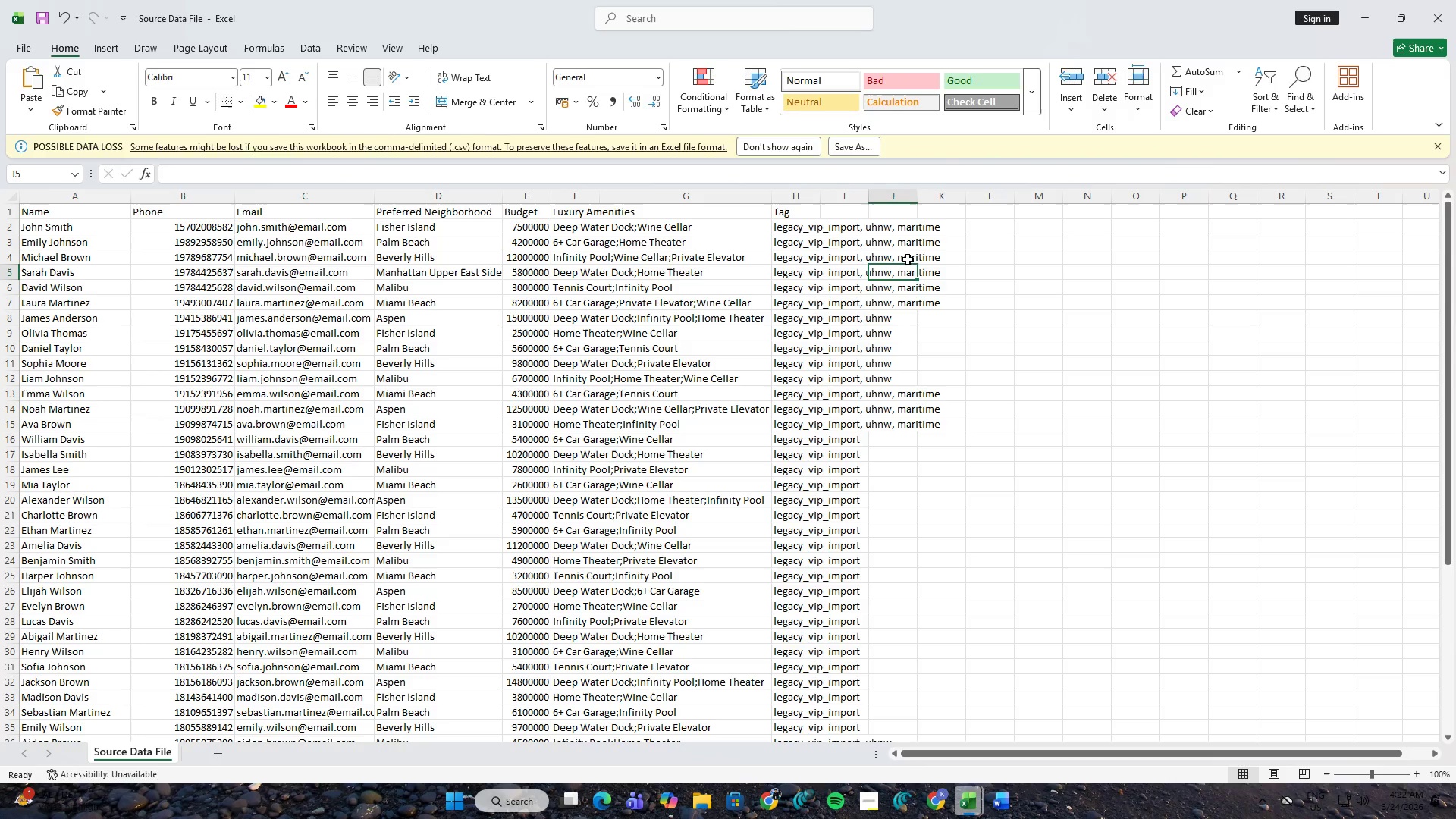 
left_click([908, 258])
 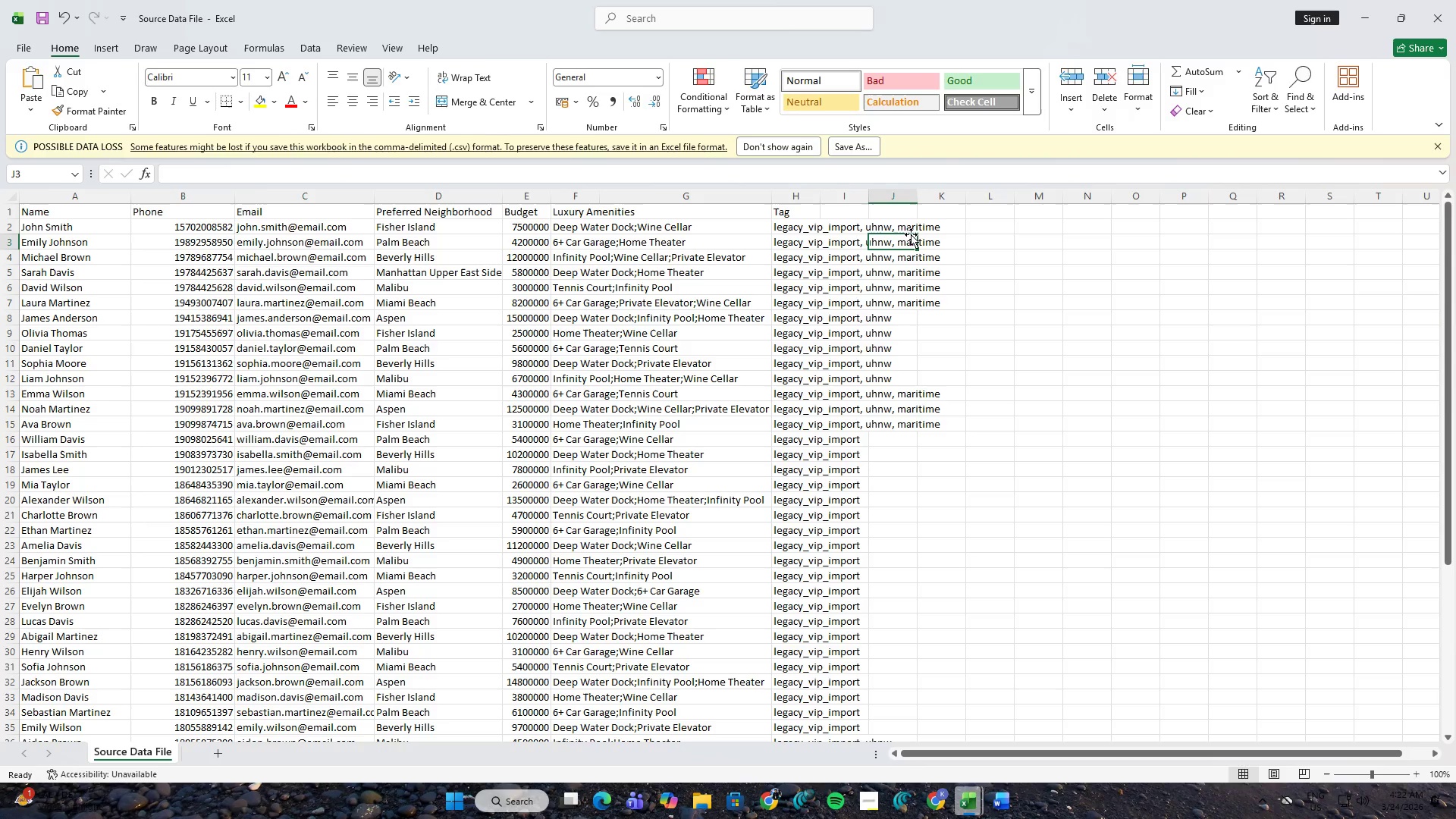 
double_click([912, 228])
 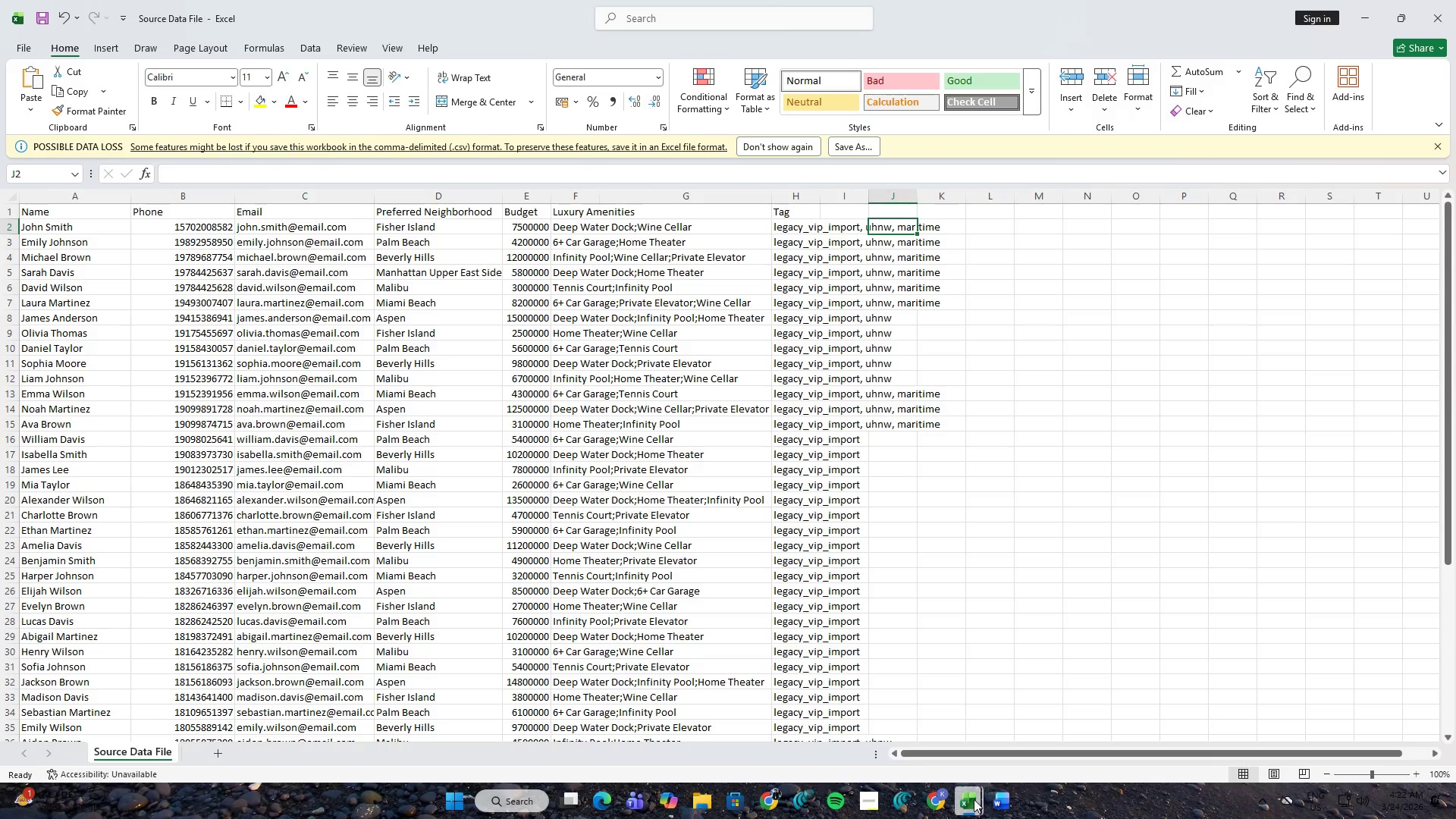 
left_click([993, 797])
 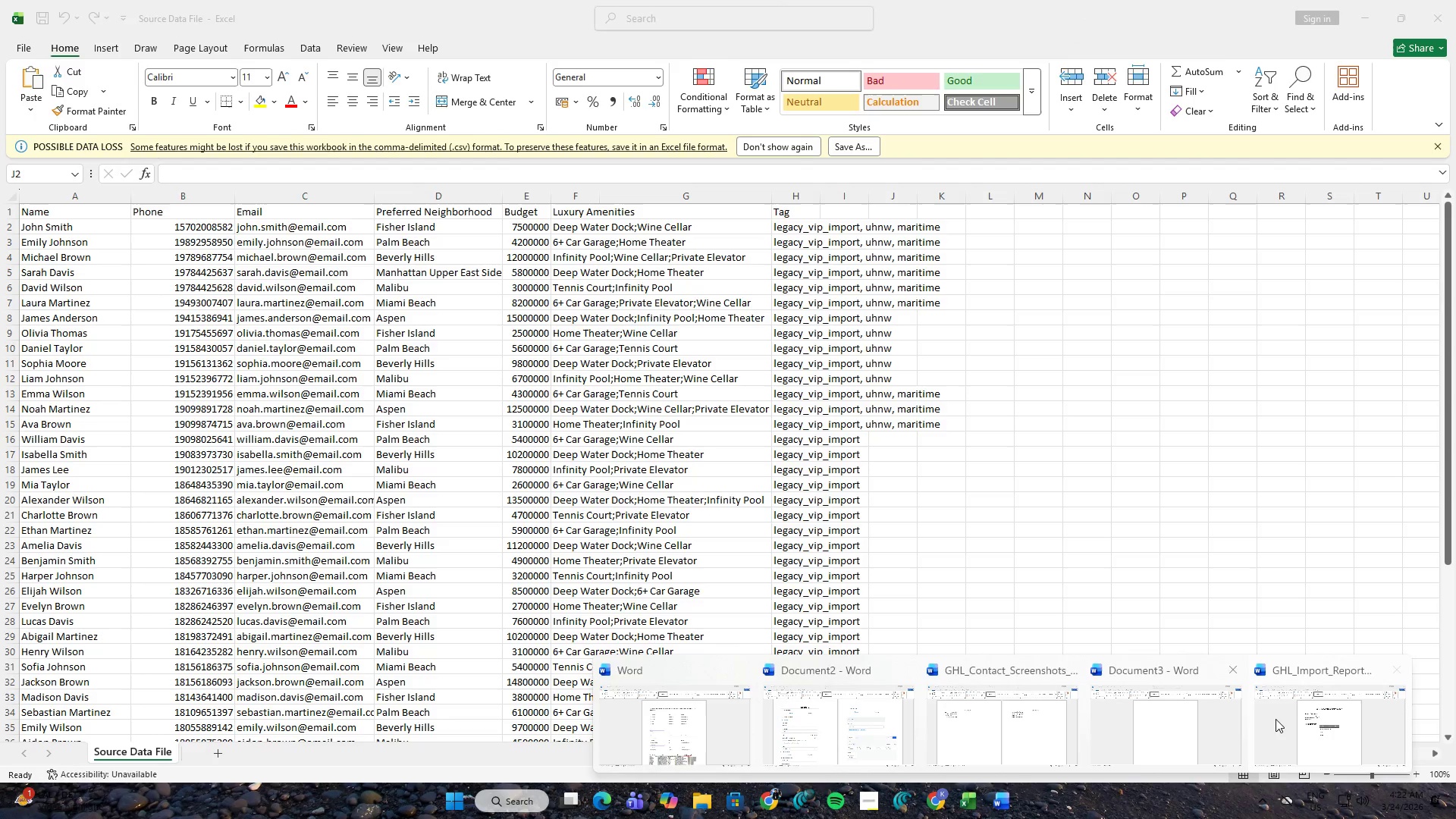 
left_click([1282, 719])
 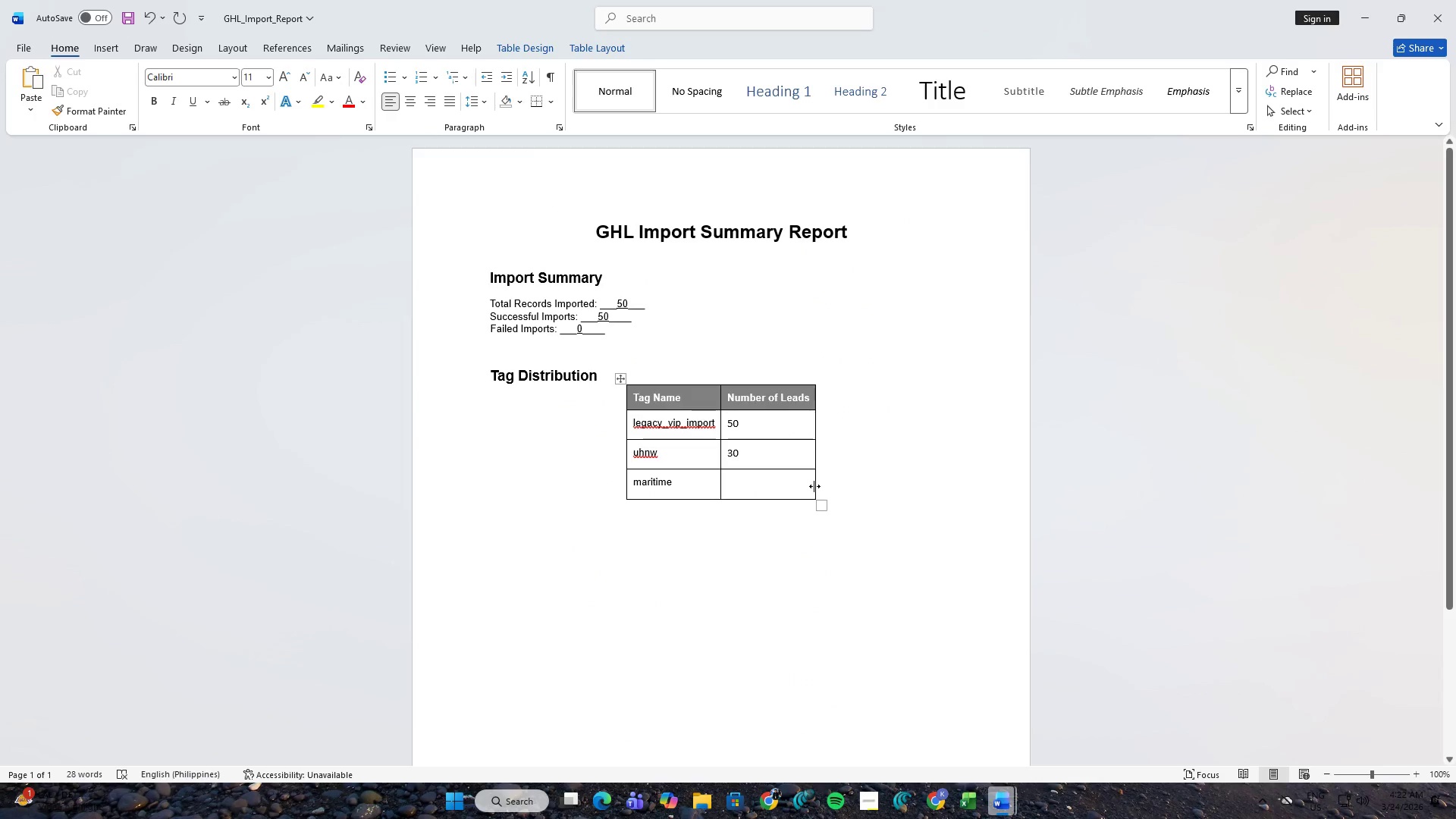 
key(Numpad1)
 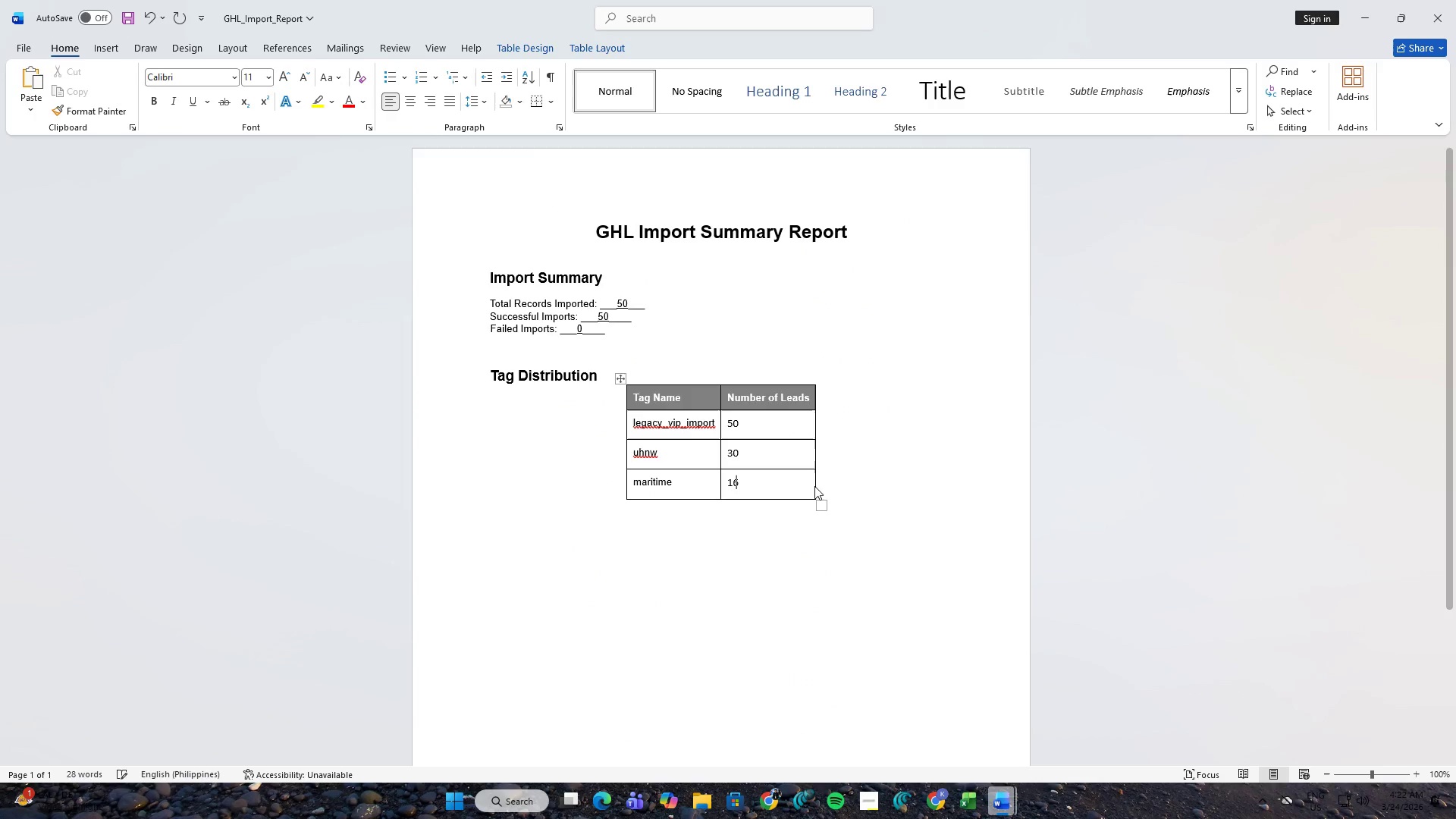 
key(Numpad6)
 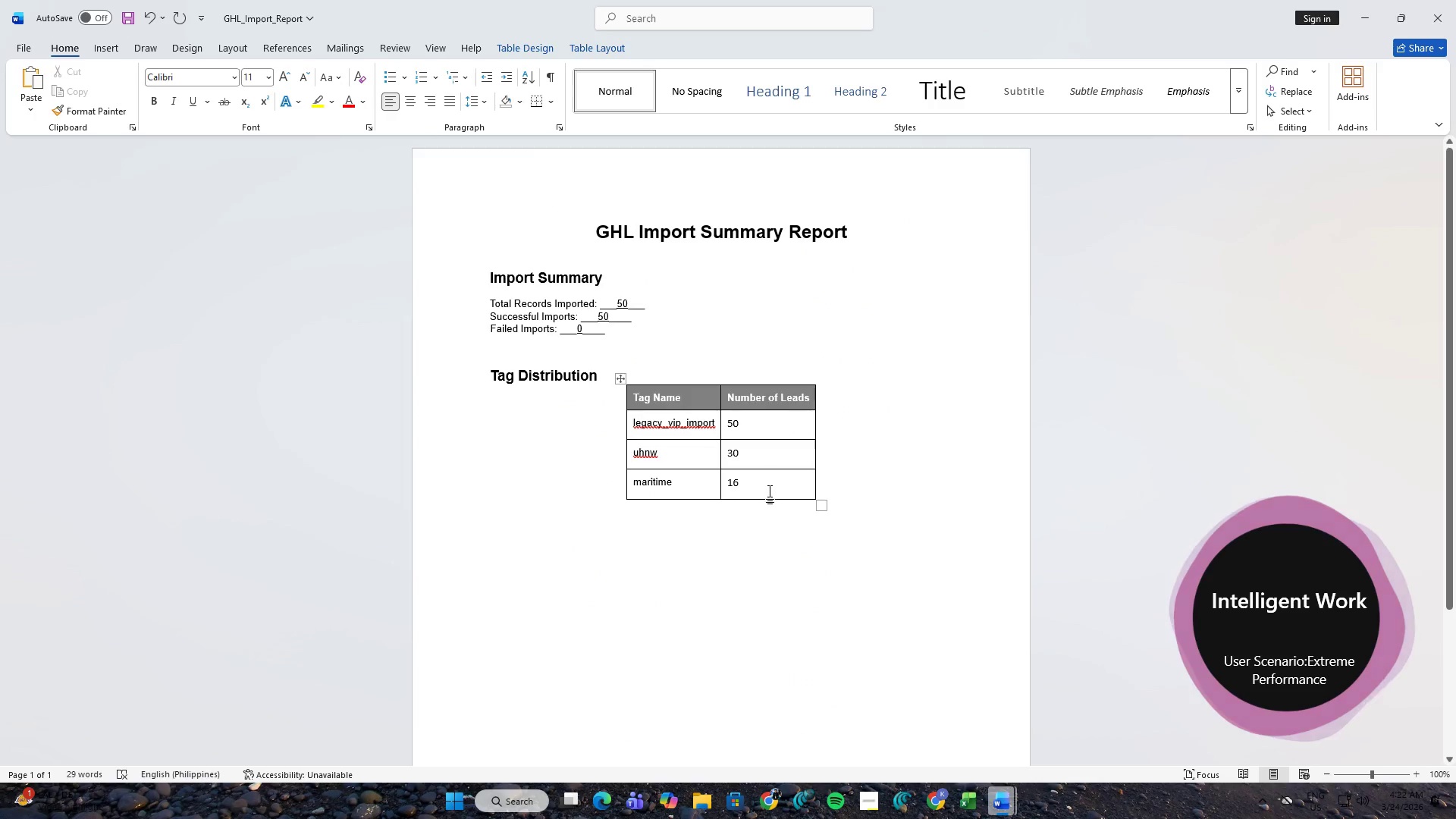 
left_click_drag(start_coordinate=[762, 482], to_coordinate=[730, 429])
 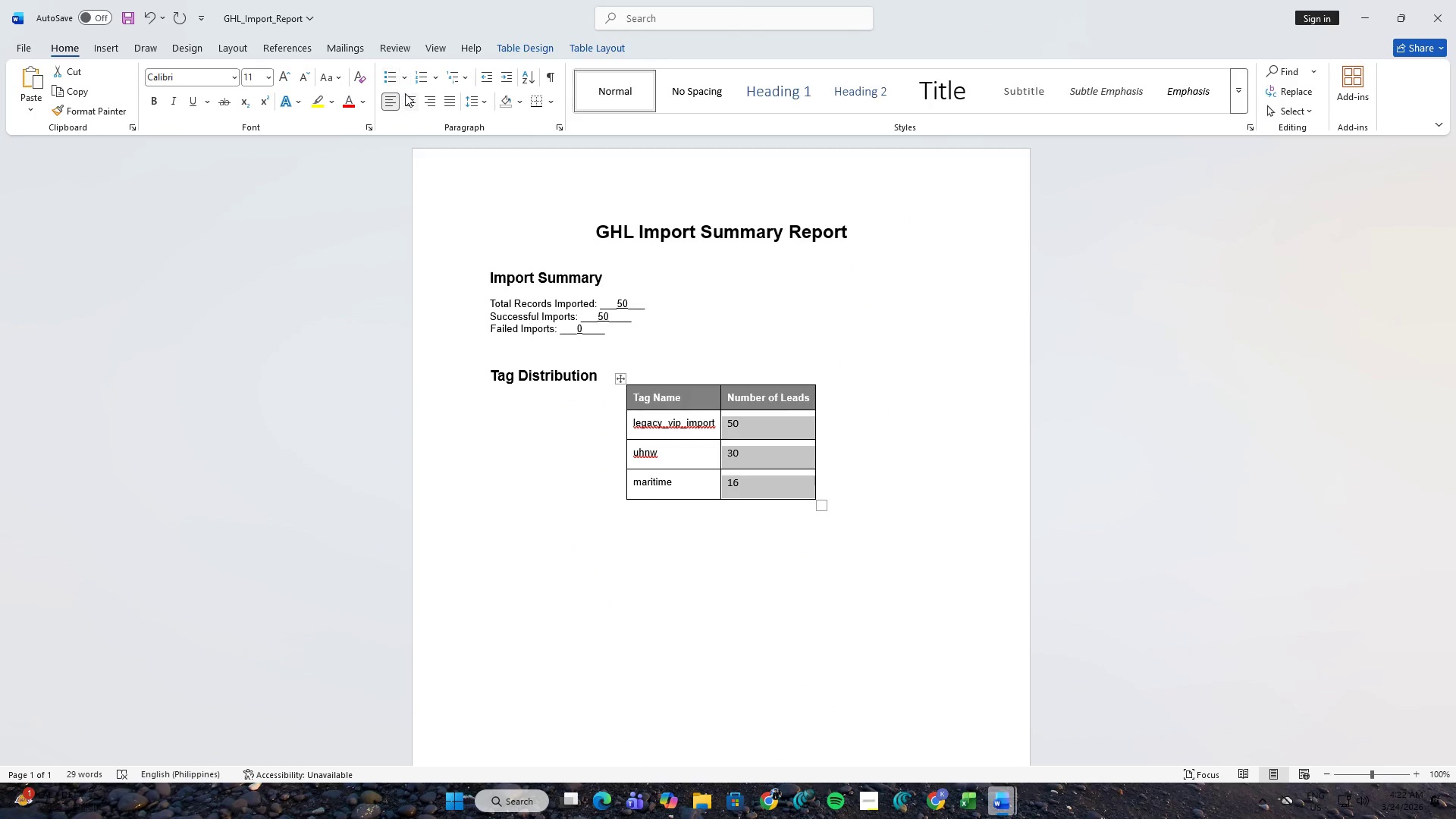 
left_click([406, 97])
 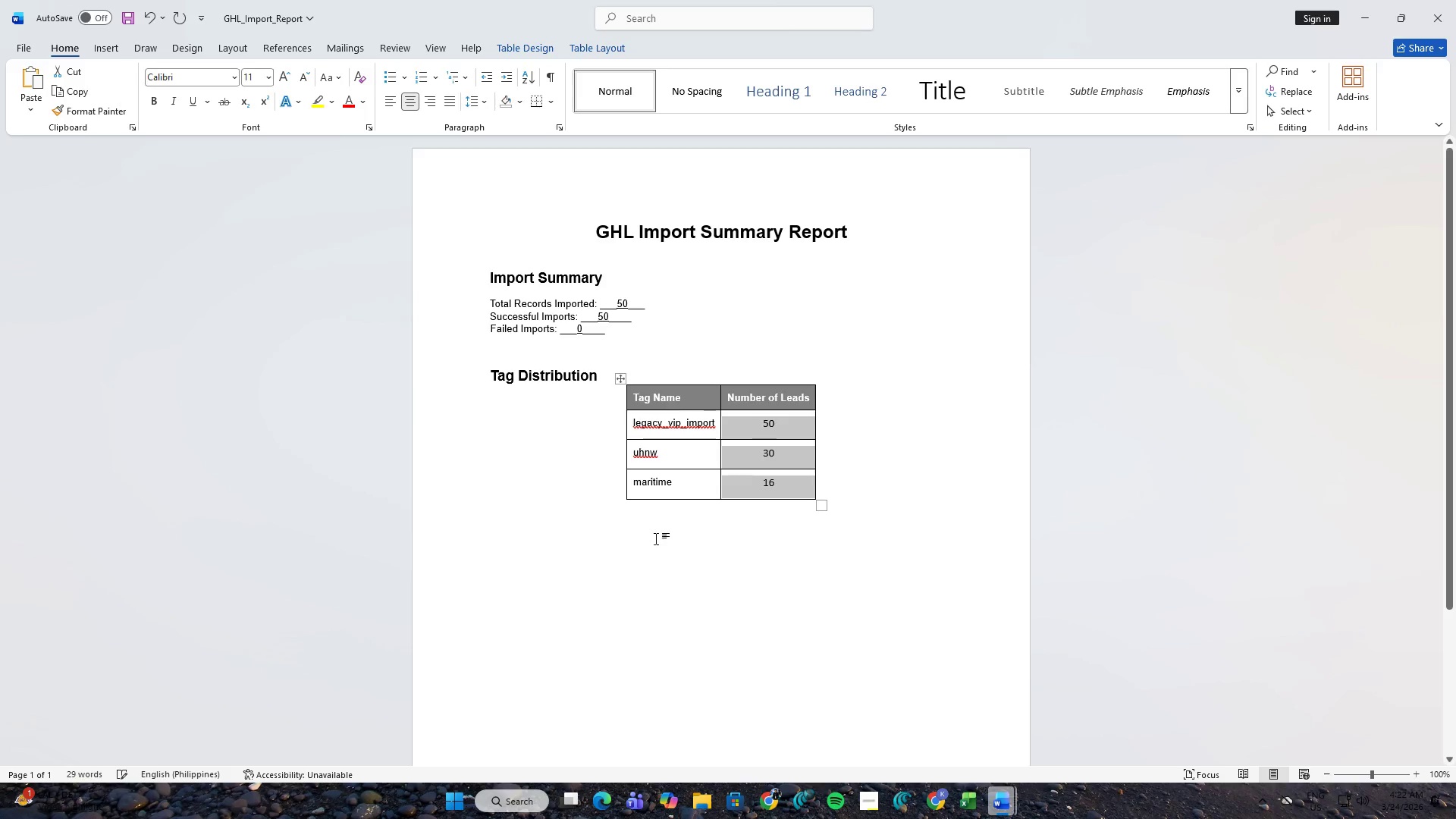 
left_click([677, 584])
 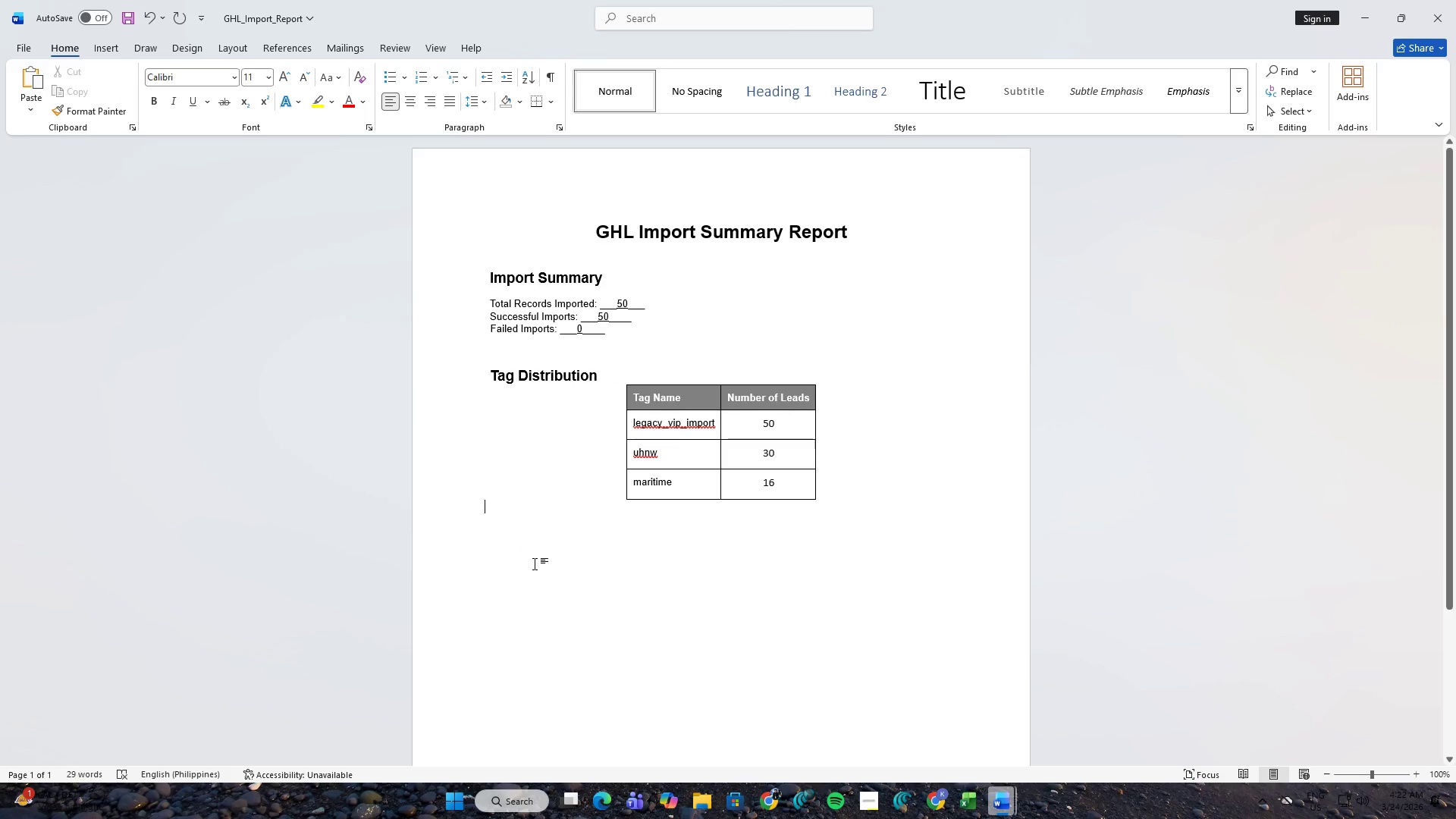 
scroll: coordinate [900, 559], scroll_direction: down, amount: 1.0
 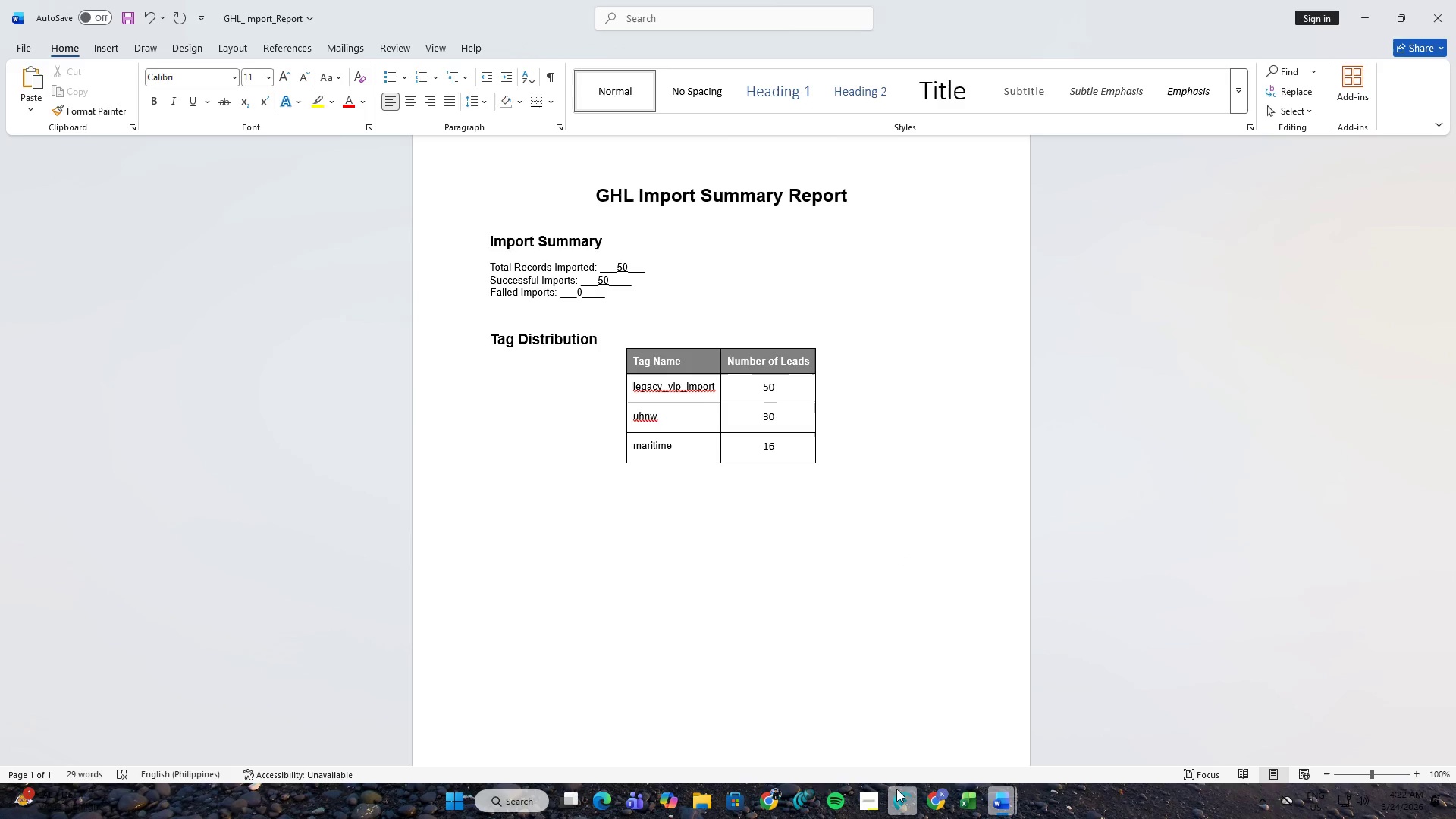 
left_click([875, 799])